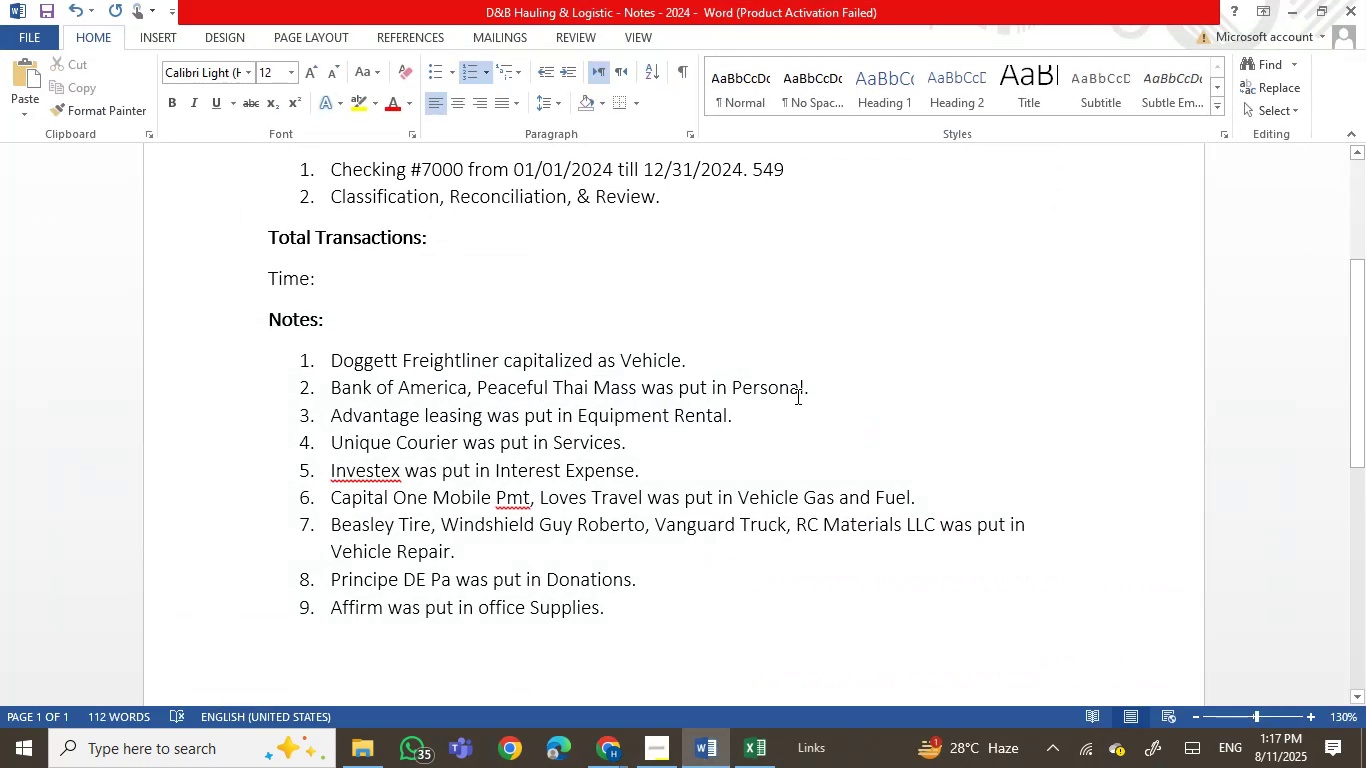 
left_click_drag(start_coordinate=[807, 393], to_coordinate=[344, 393])
 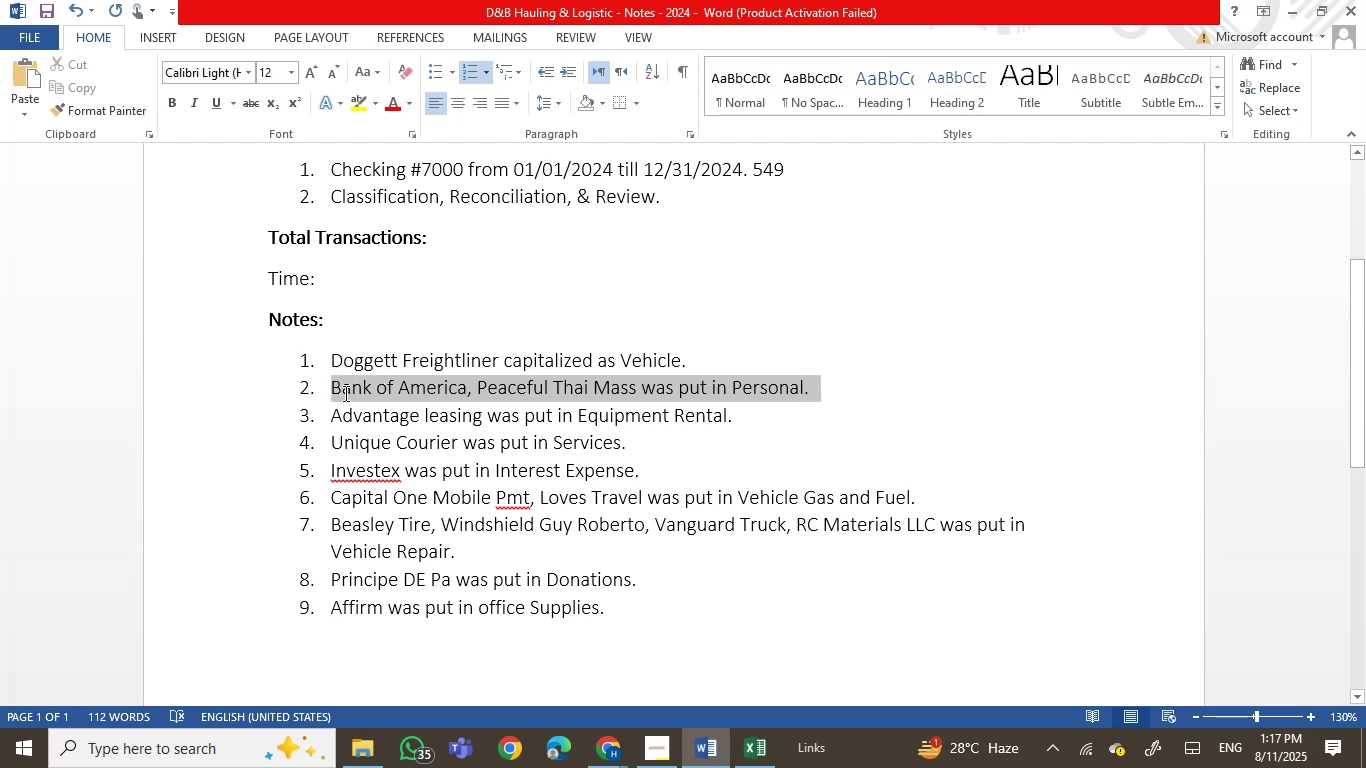 
key(Control+X)
 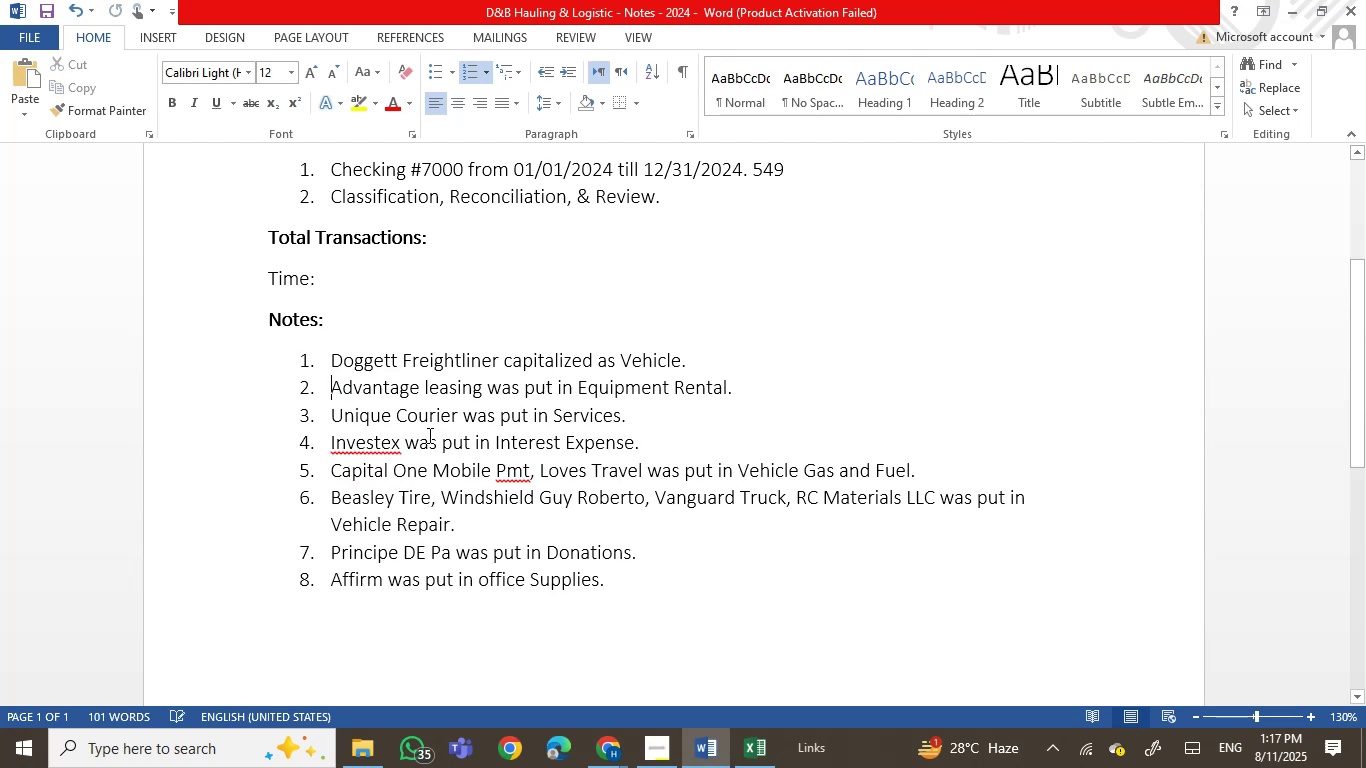 
left_click([416, 430])
 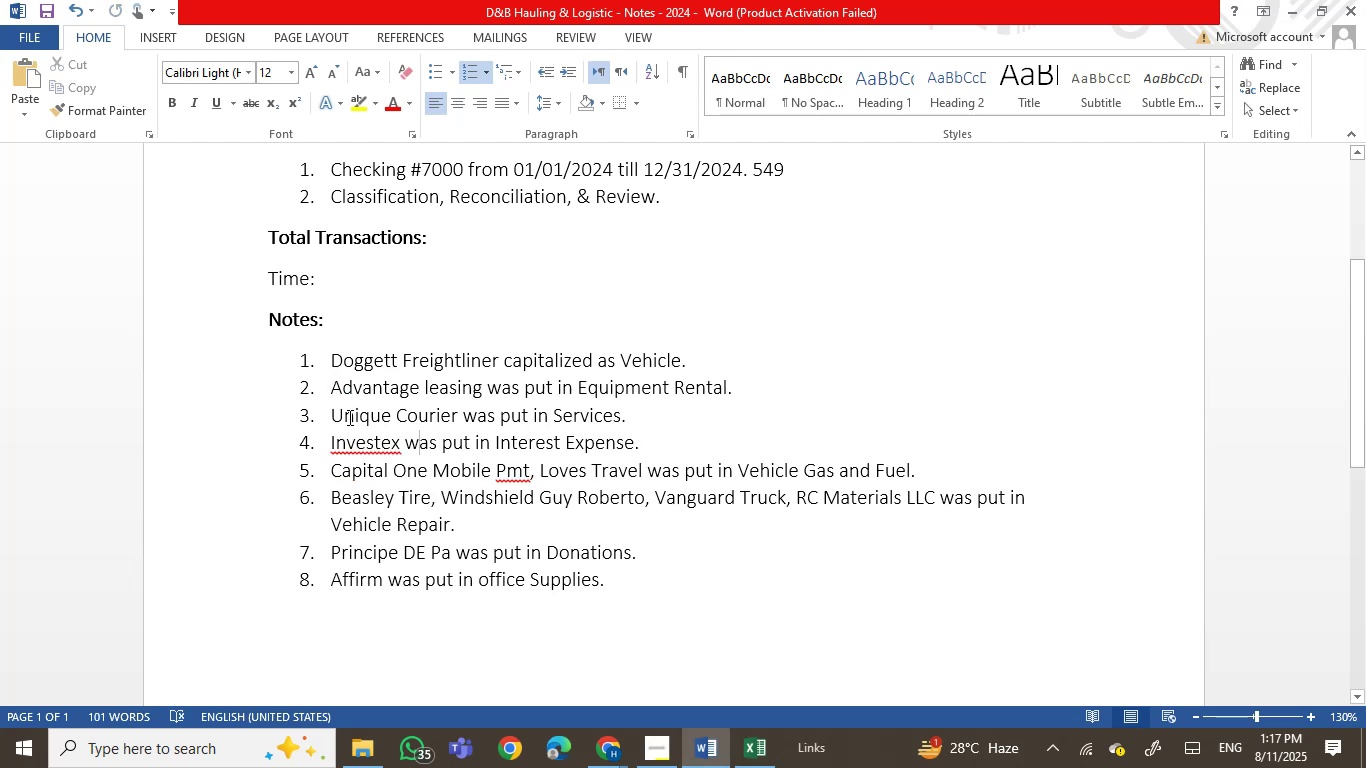 
wait(5.45)
 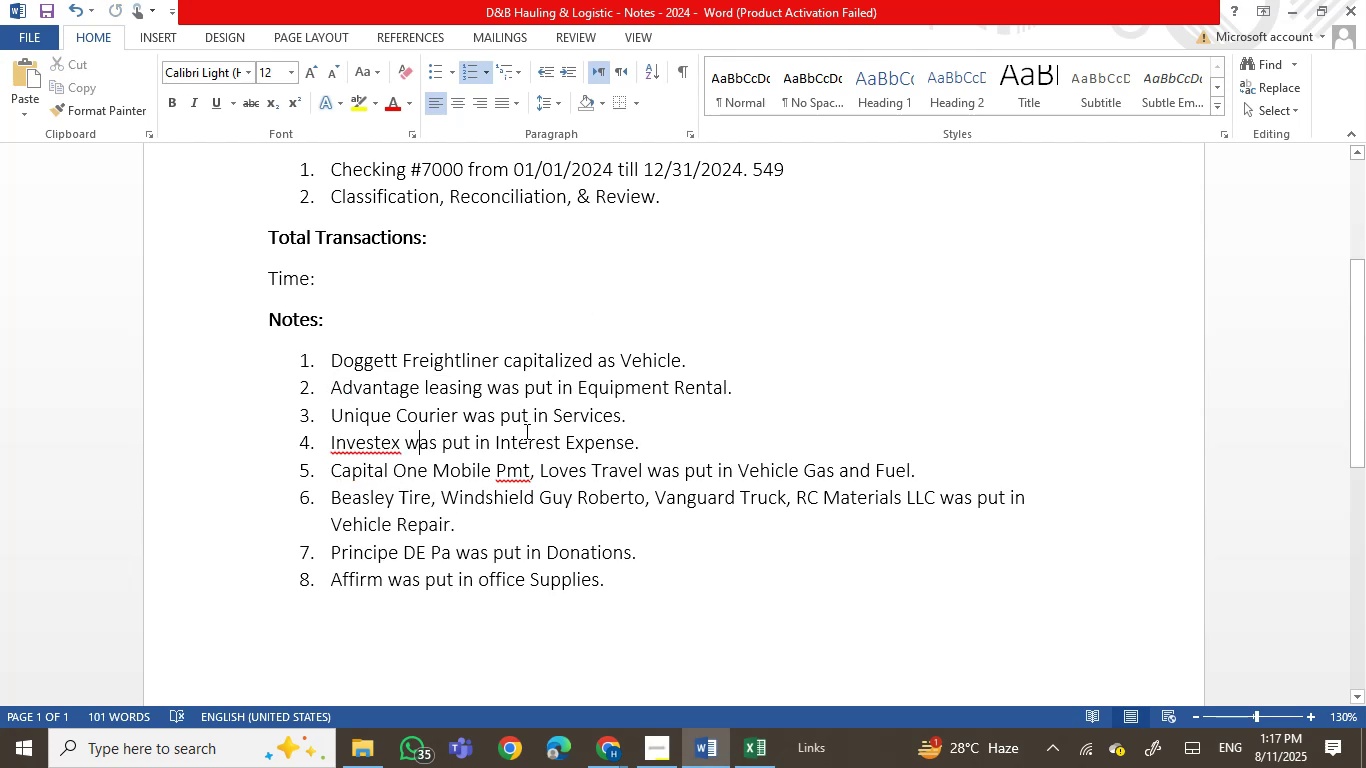 
left_click([327, 416])
 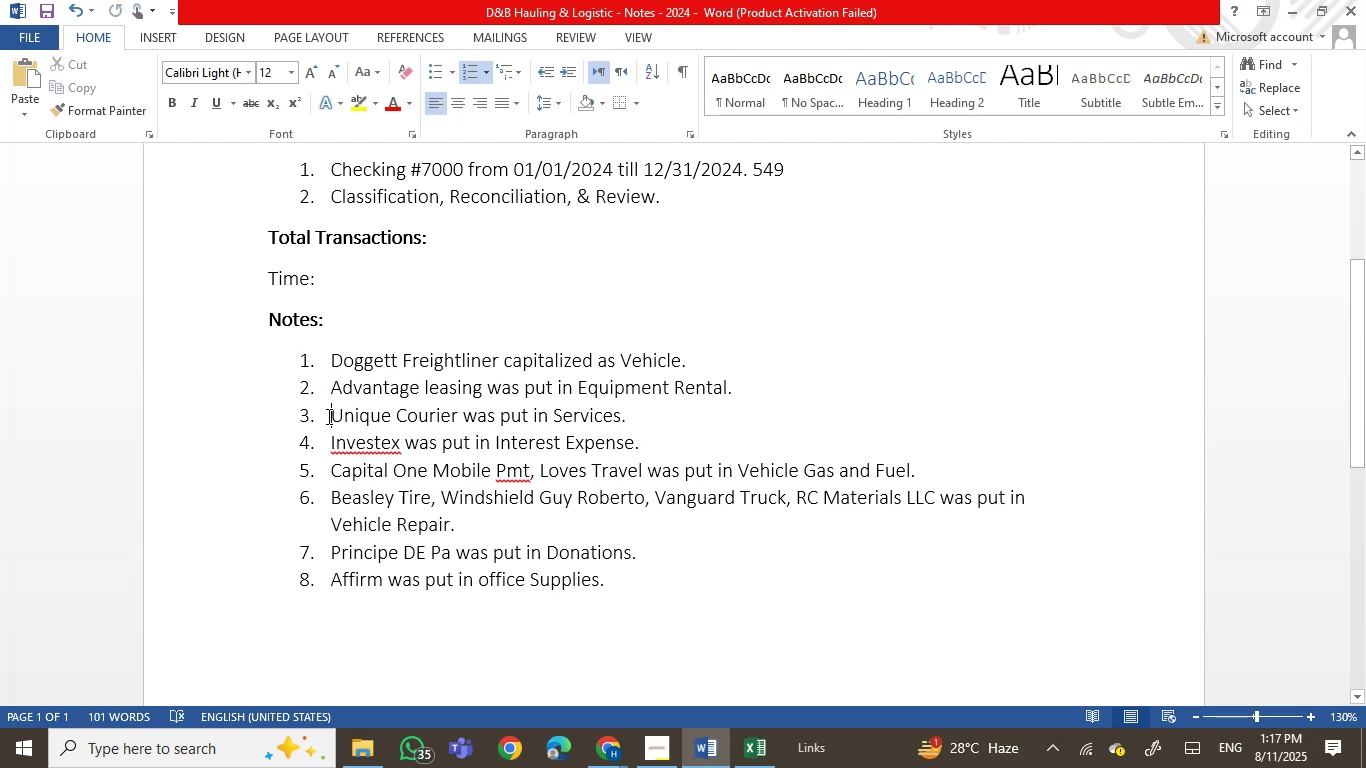 
key(ArrowUp)
 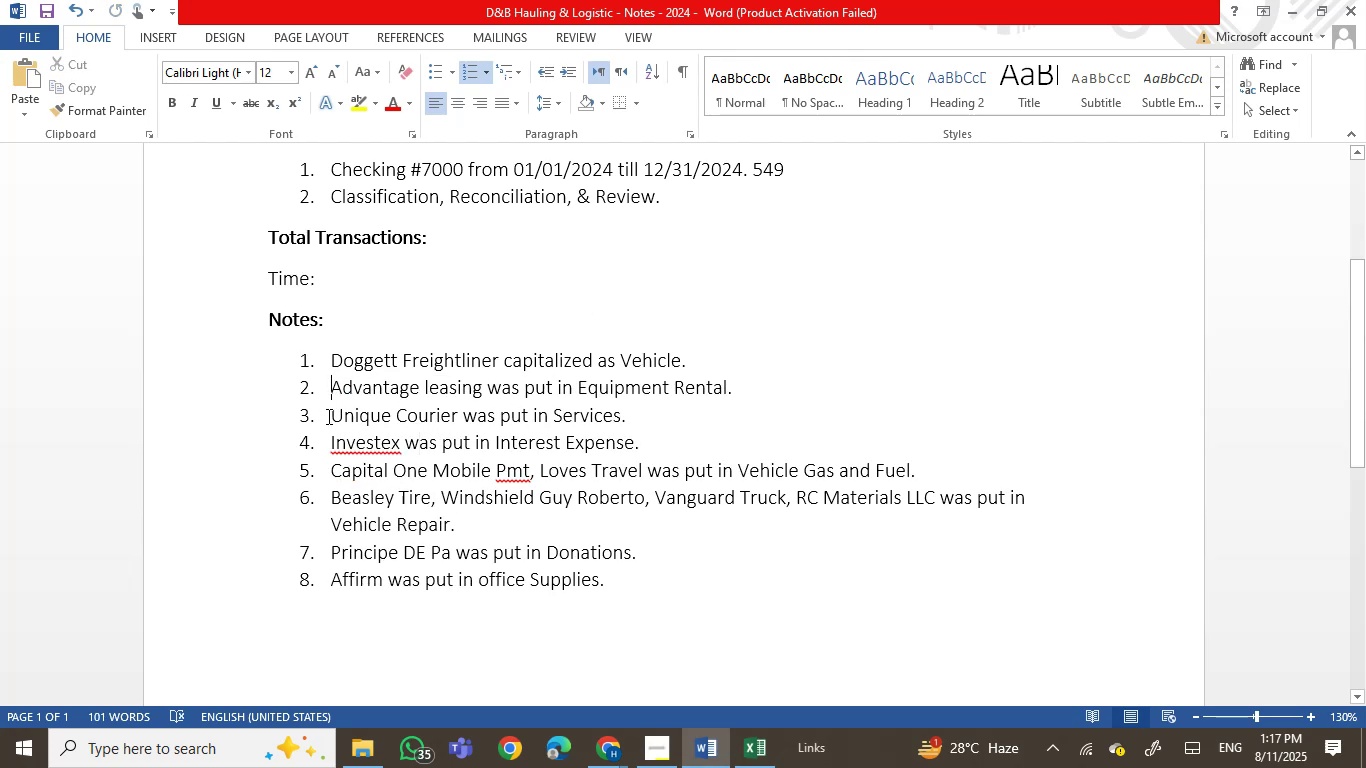 
key(Control+ControlLeft)
 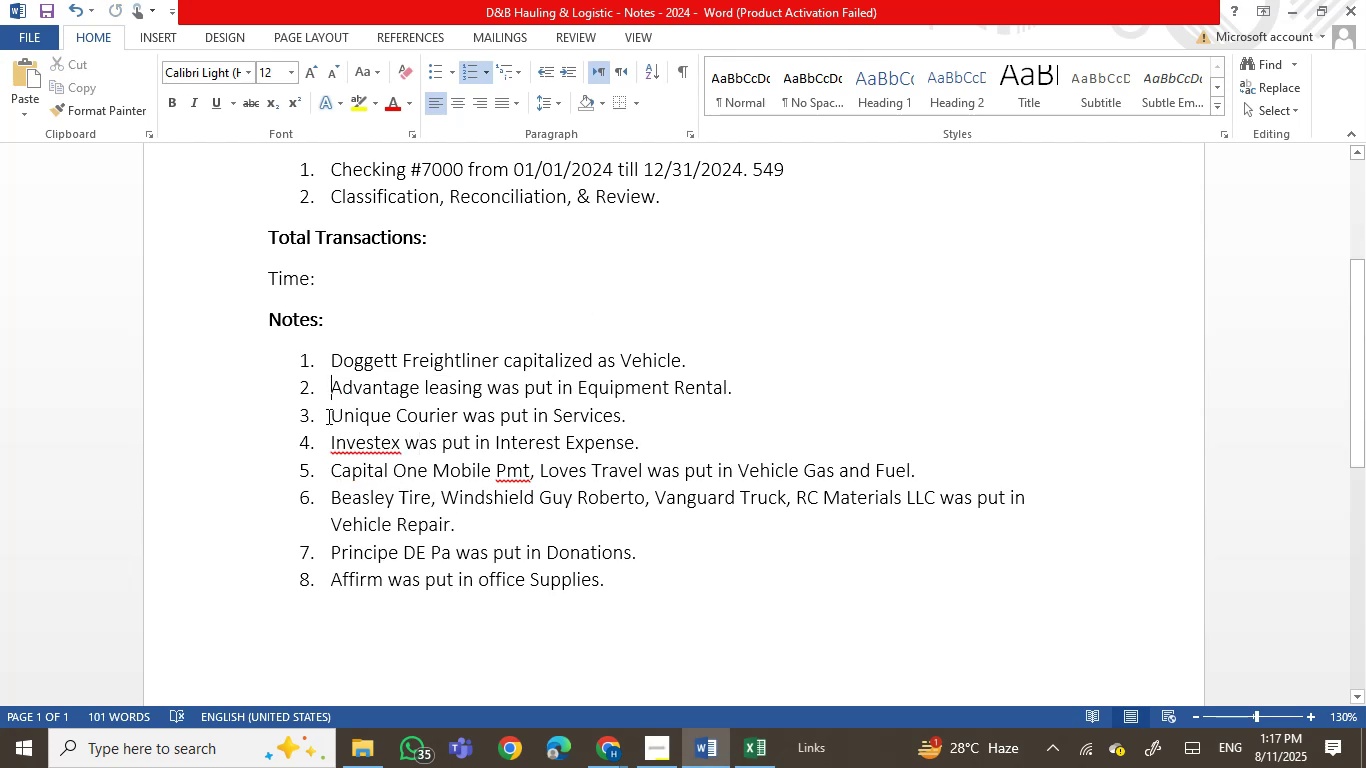 
key(ArrowDown)
 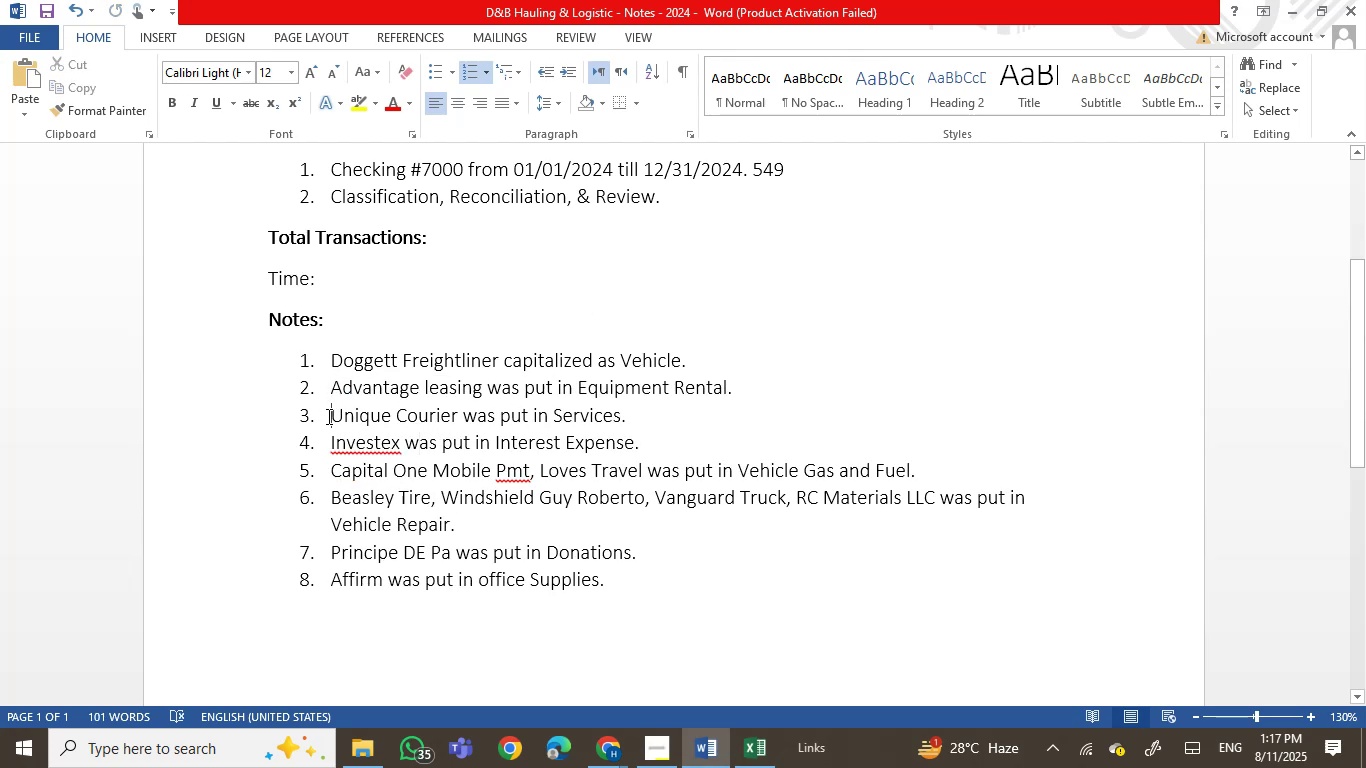 
key(Enter)
 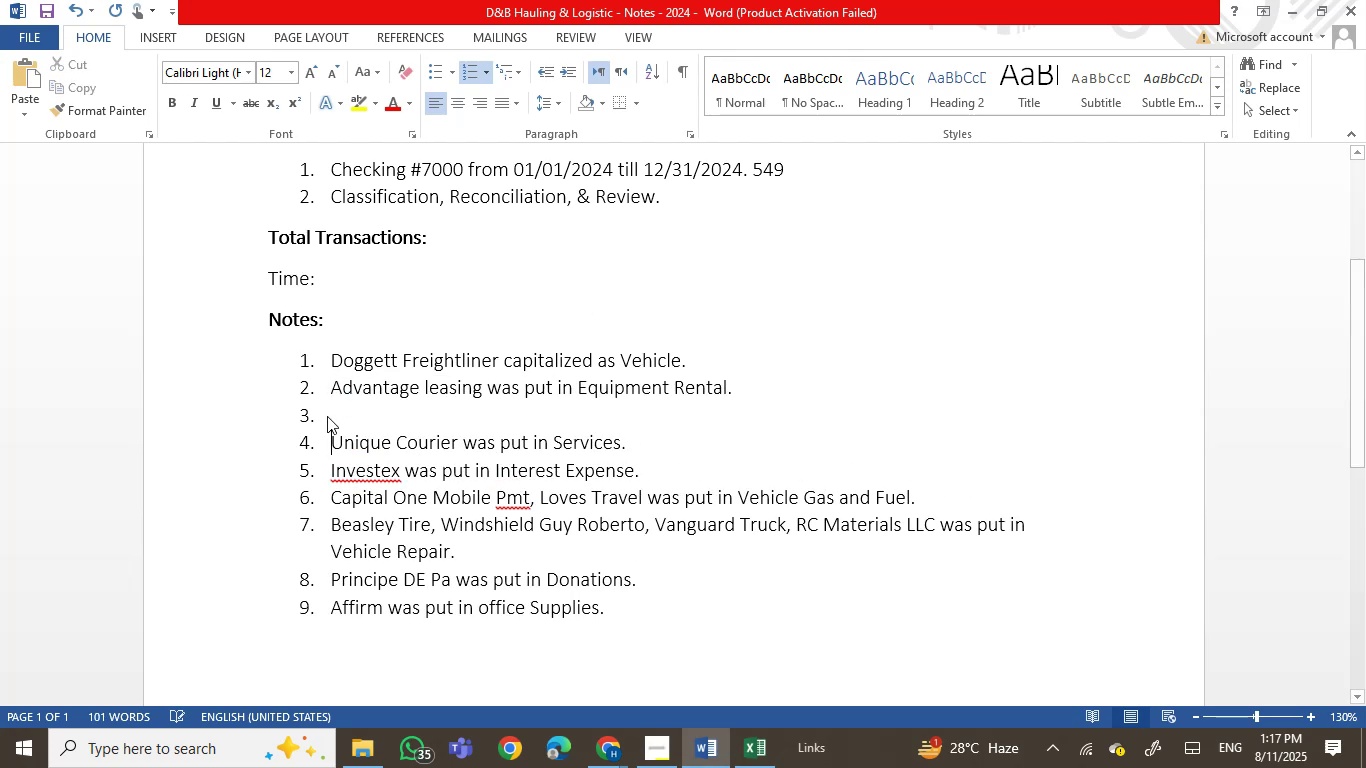 
key(ArrowUp)
 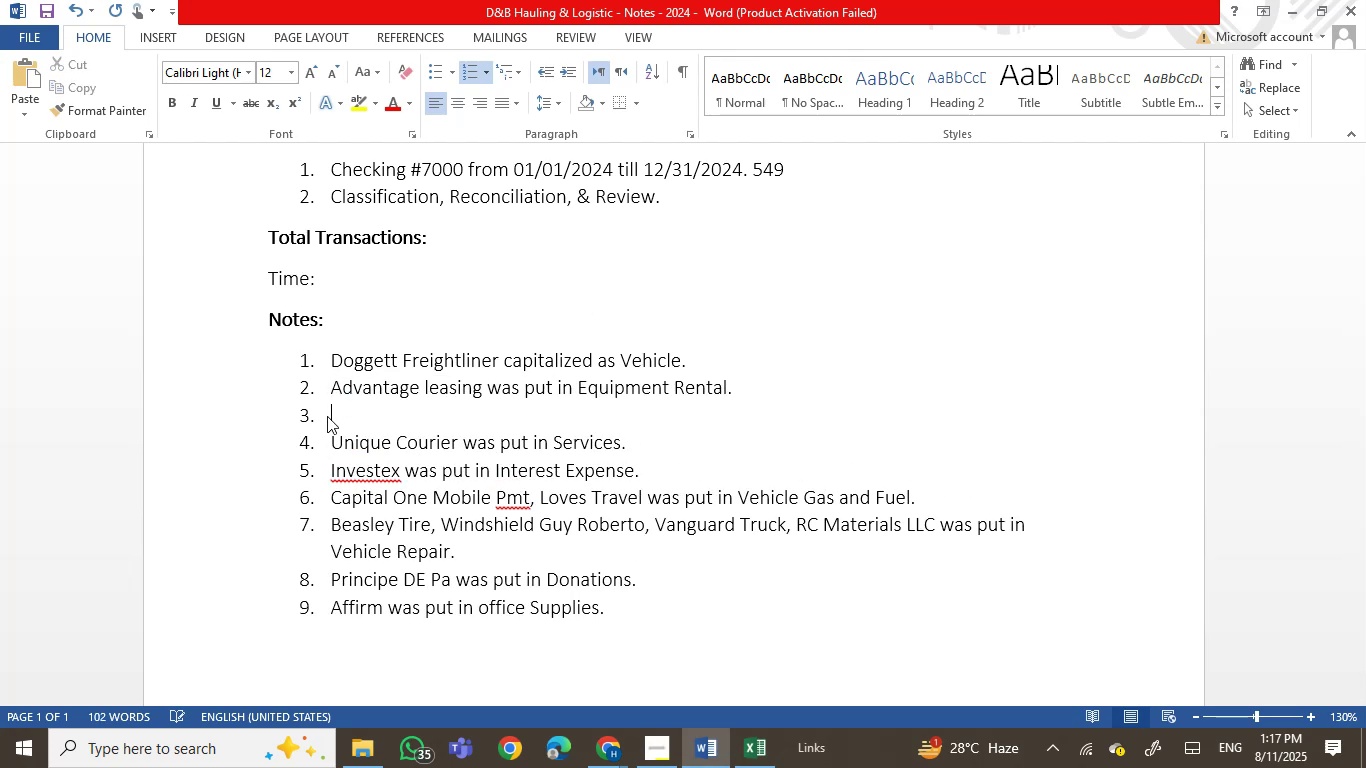 
key(Control+V)
 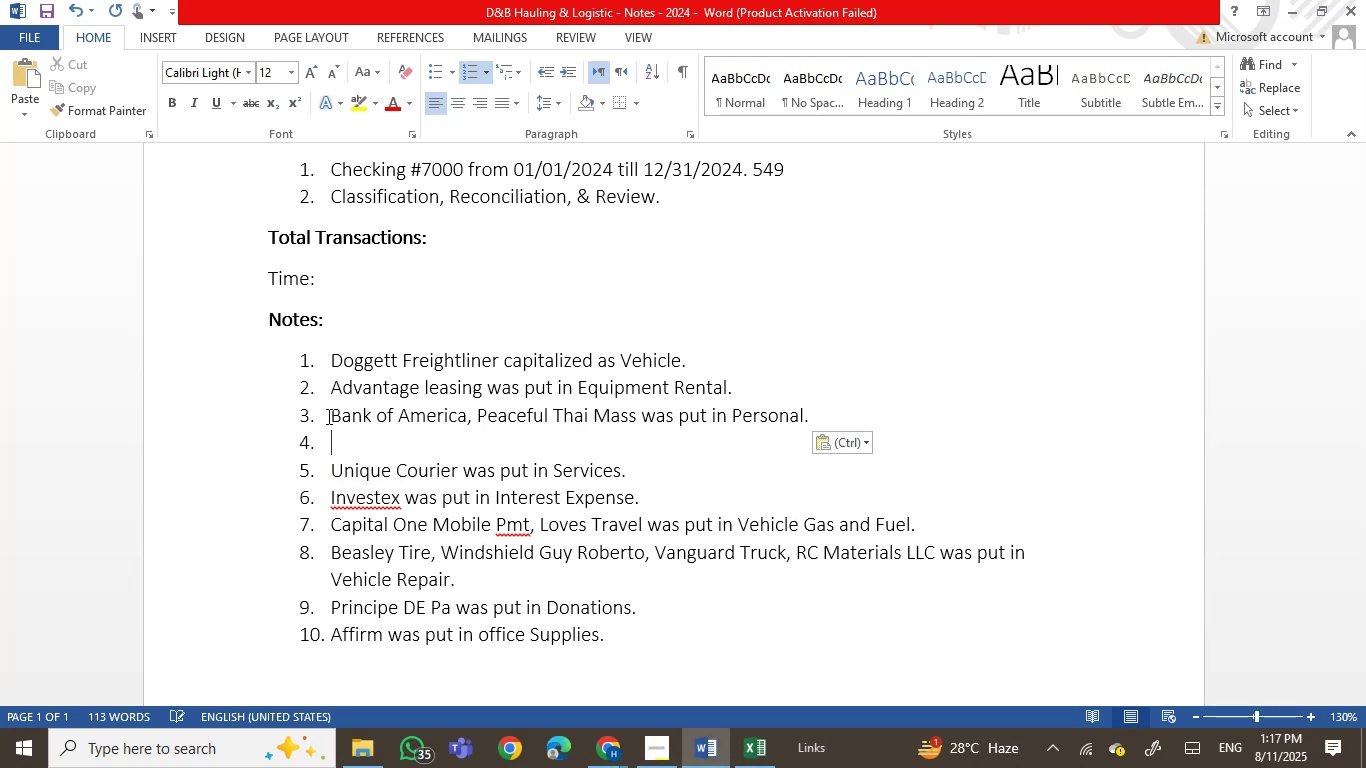 
key(Backspace)
 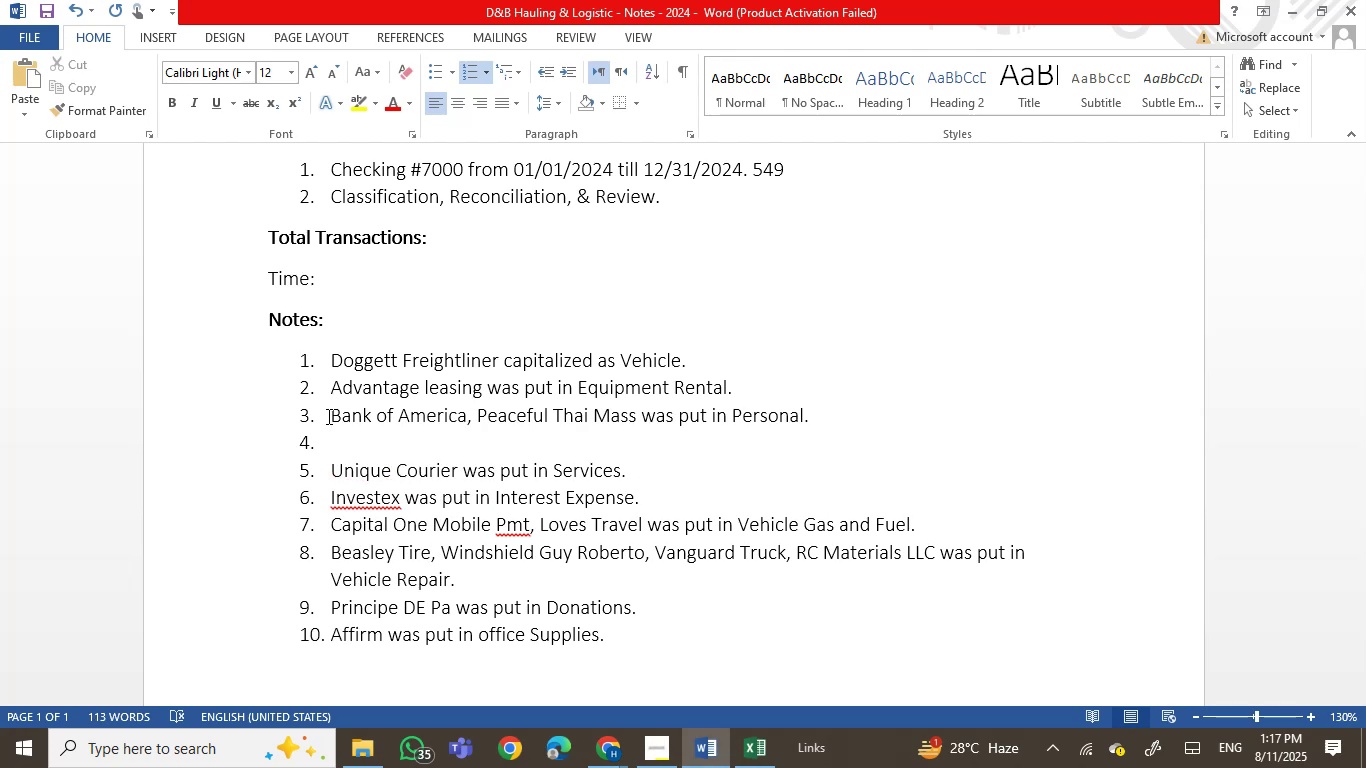 
key(Backspace)
 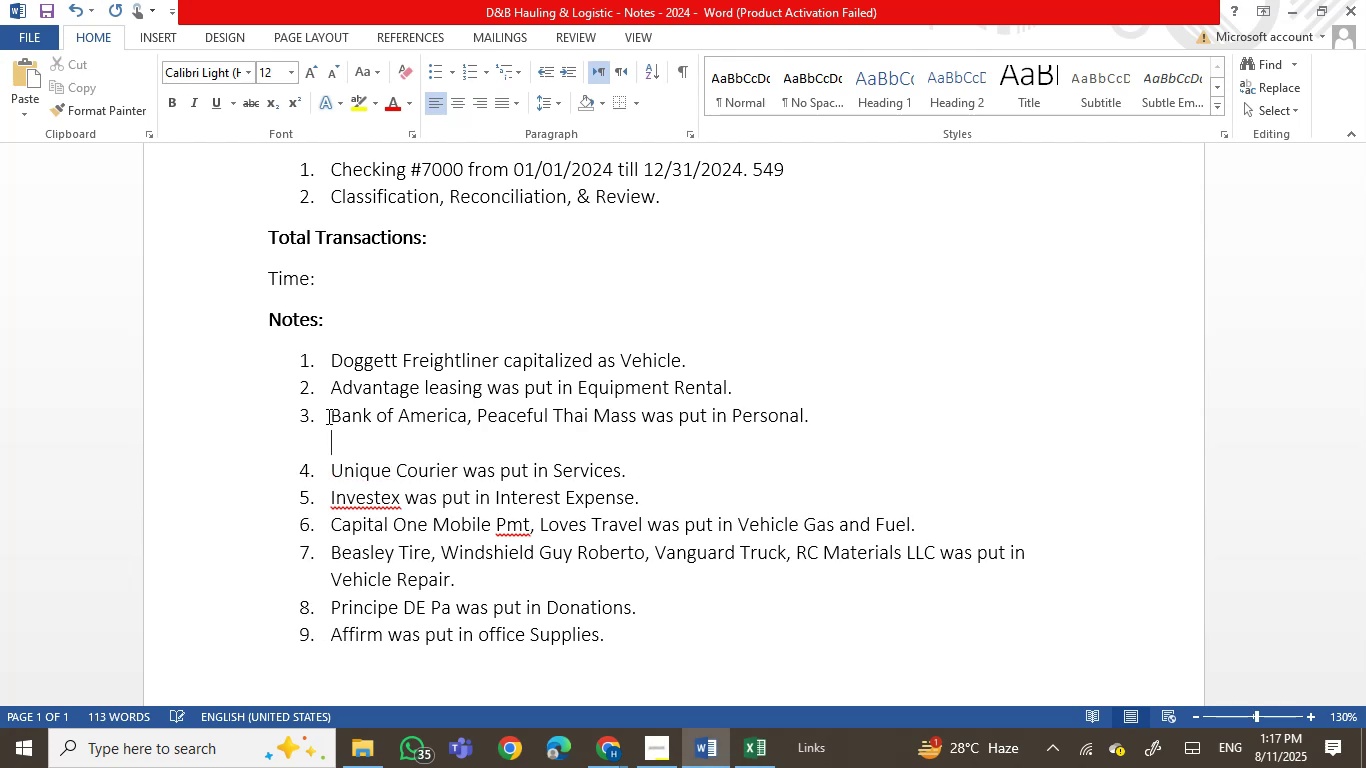 
key(Backspace)
 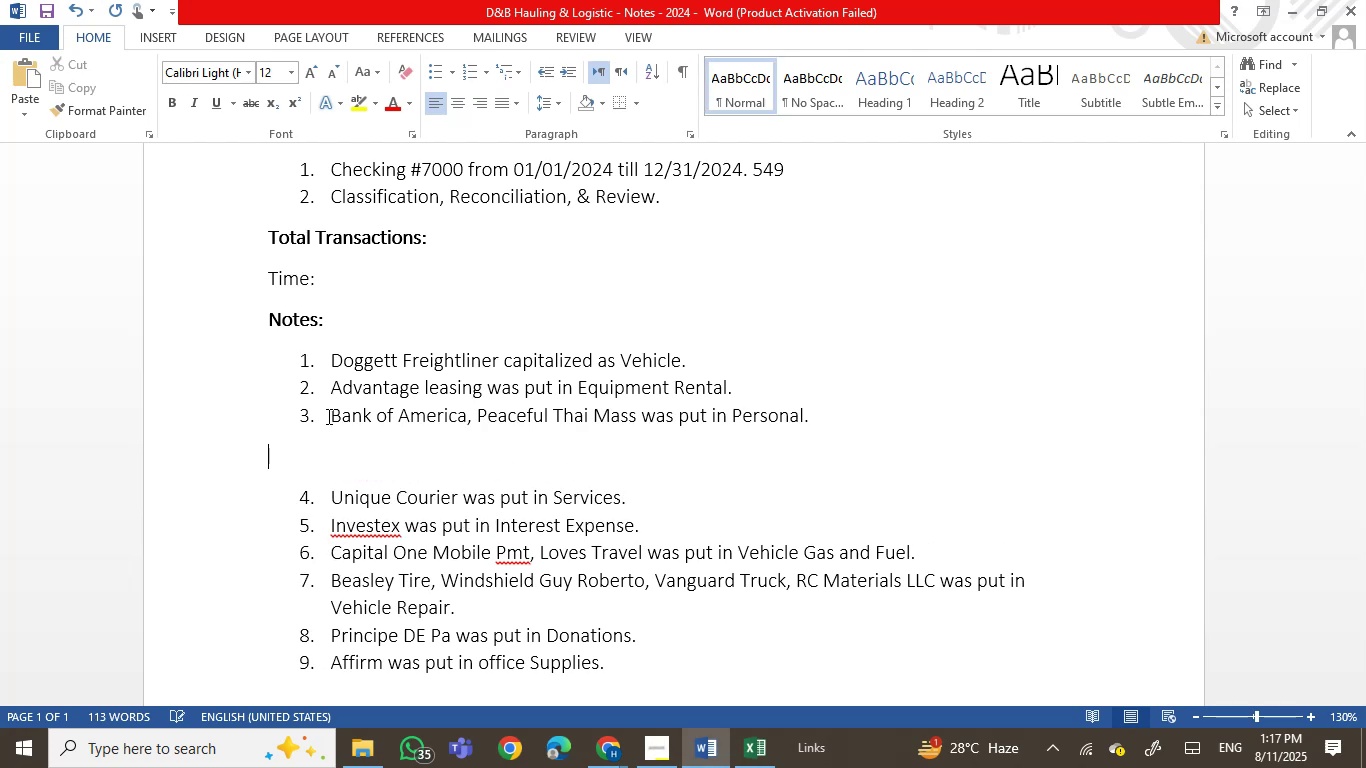 
key(Backspace)
 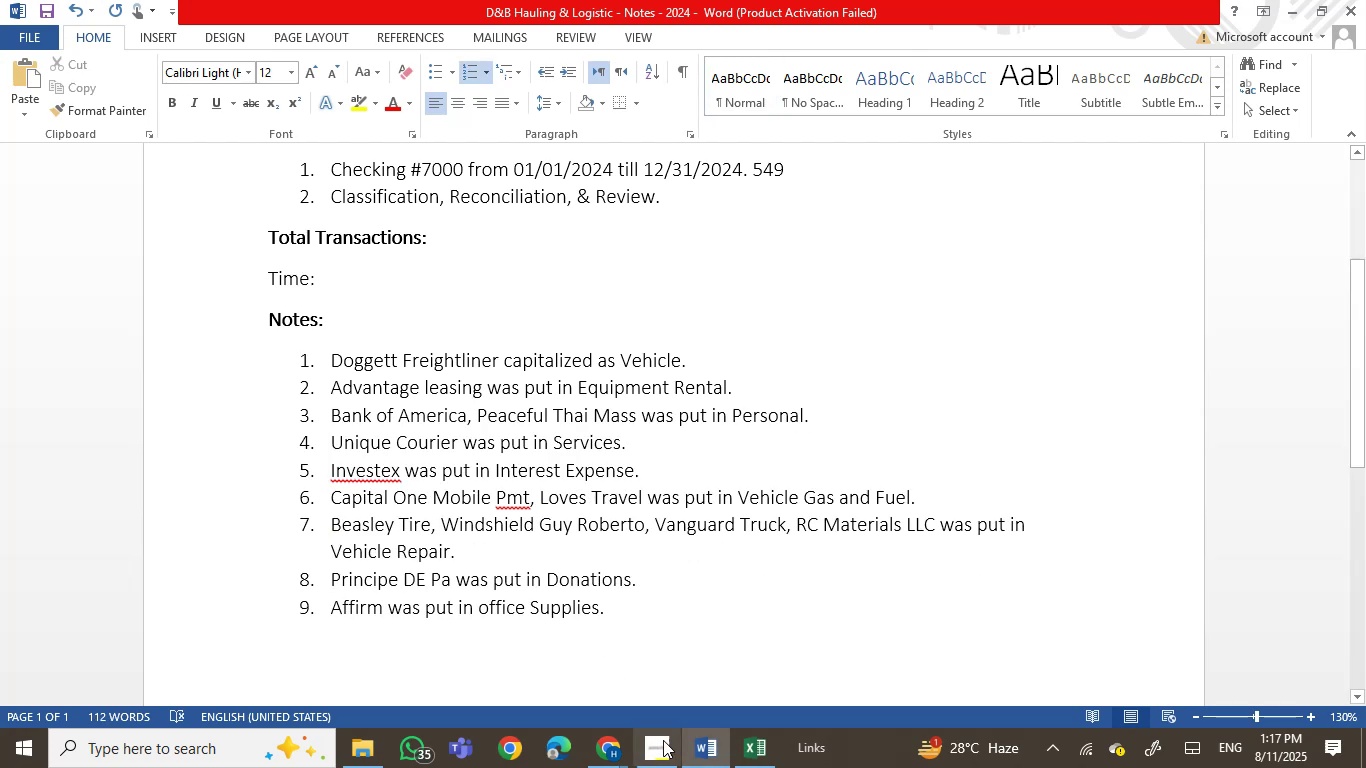 
left_click([689, 748])
 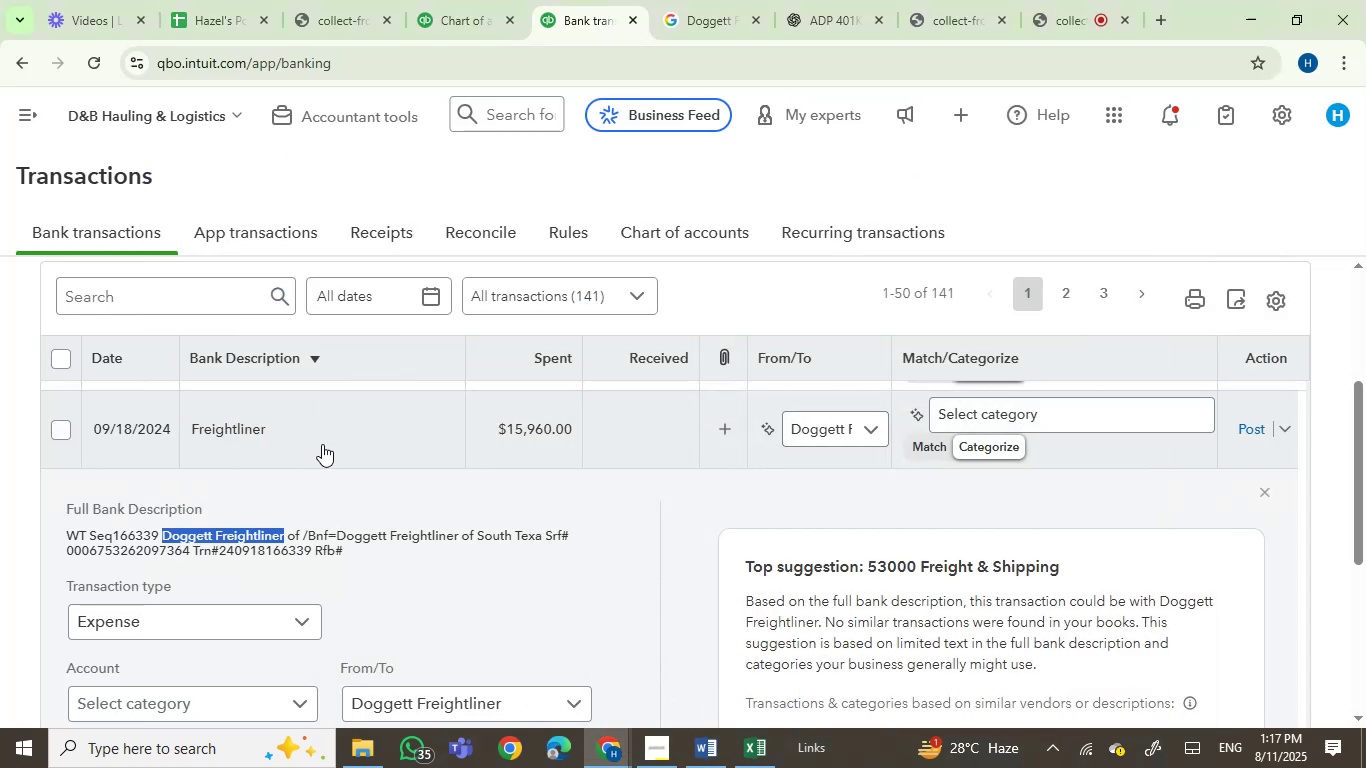 
left_click([322, 444])
 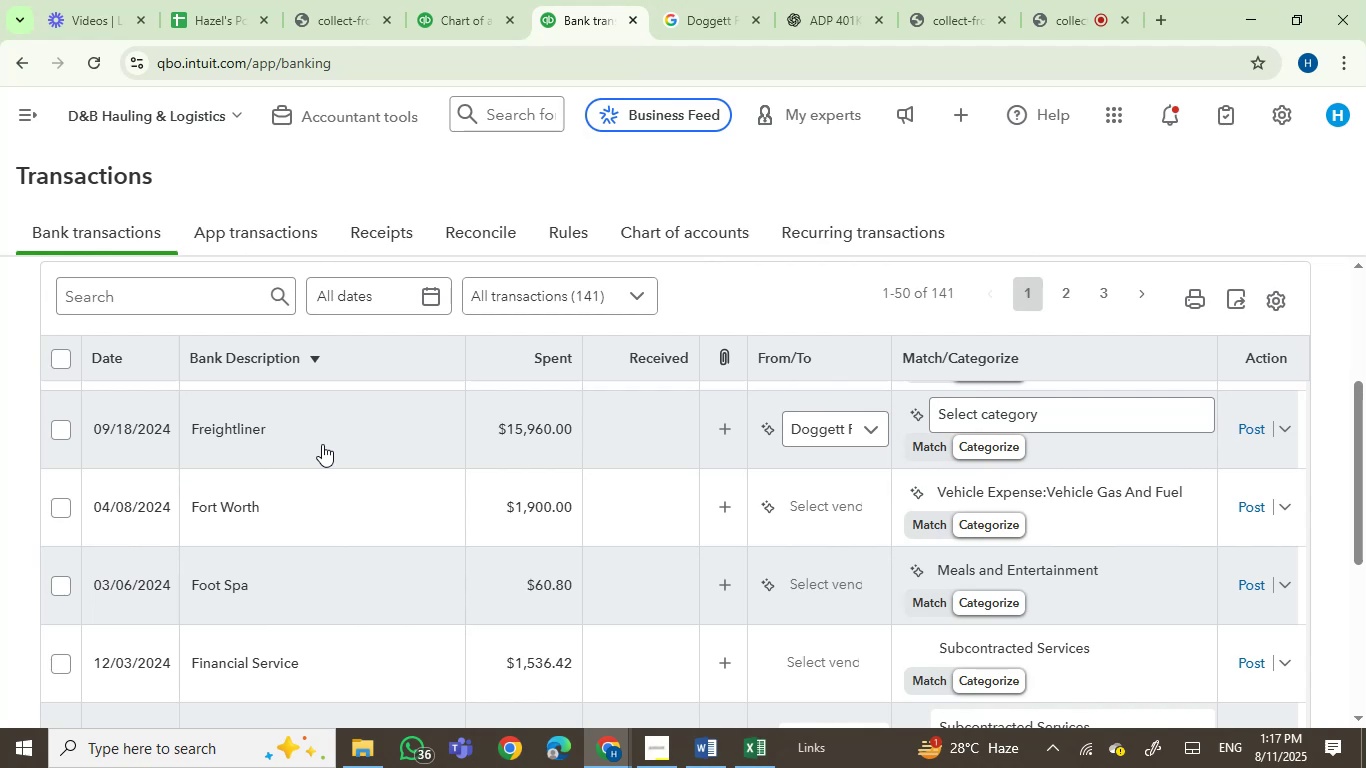 
wait(7.81)
 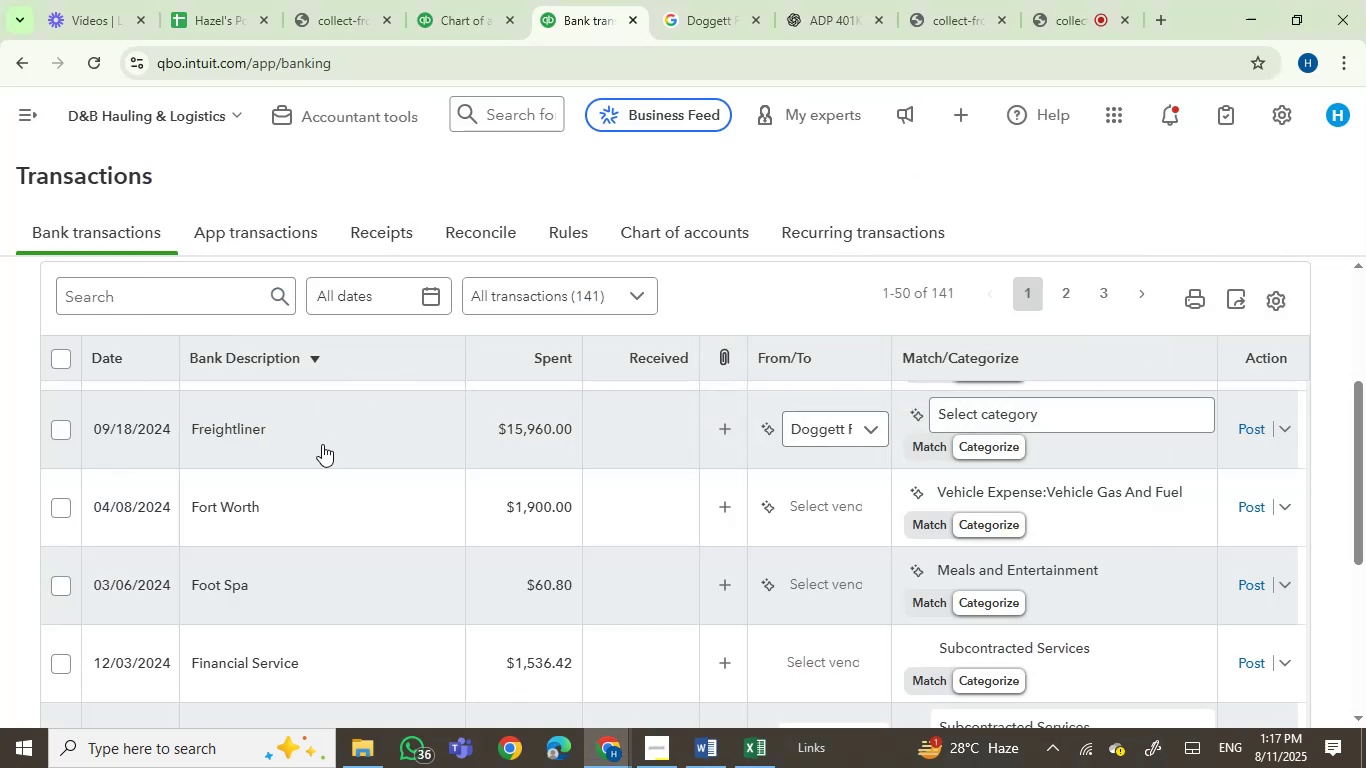 
left_click([965, 416])
 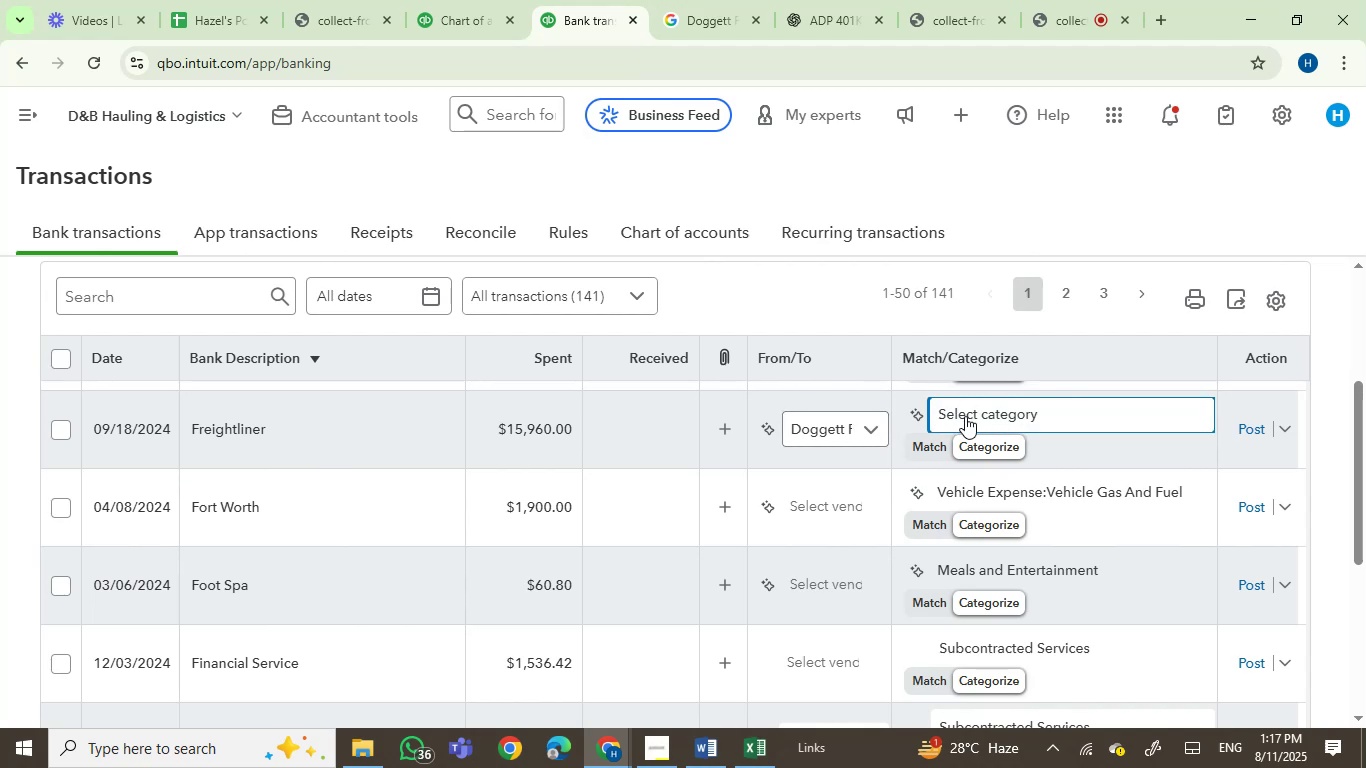 
left_click([965, 416])
 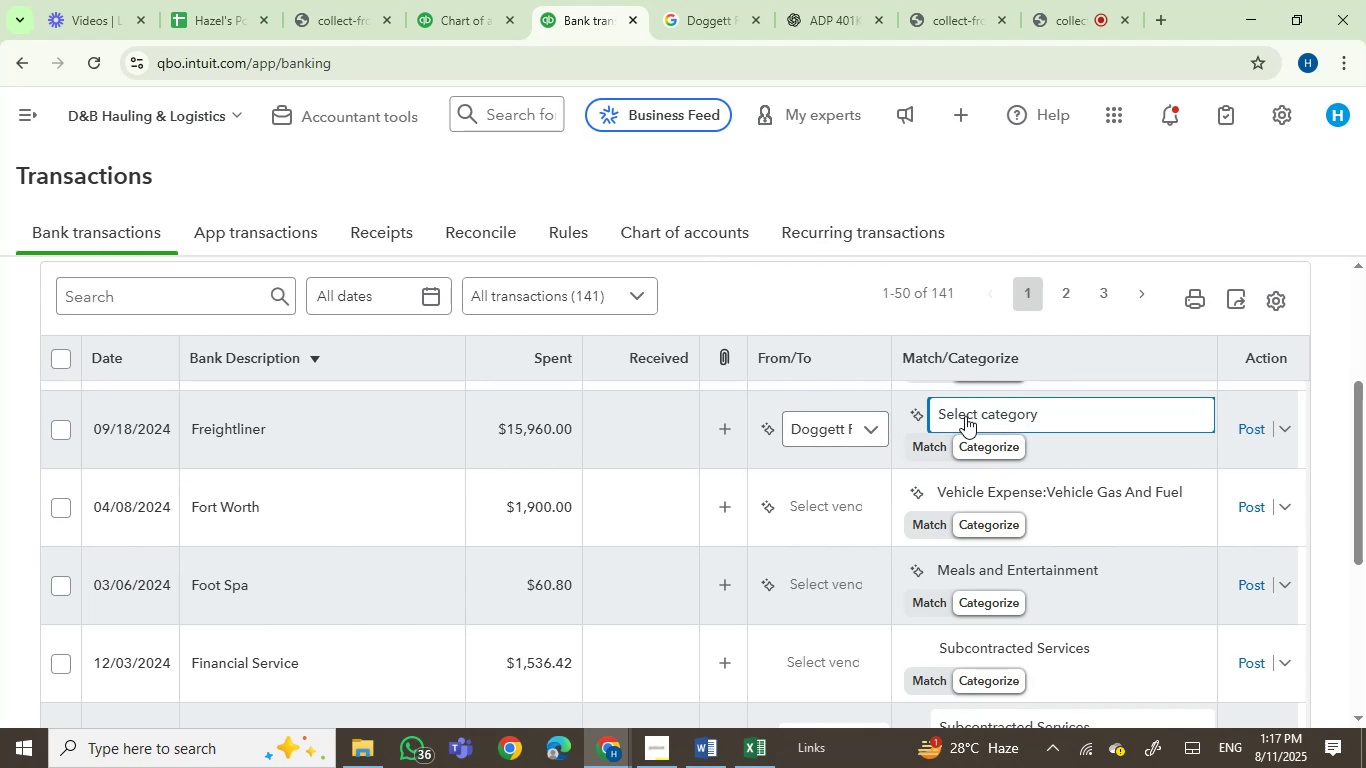 
left_click([965, 416])
 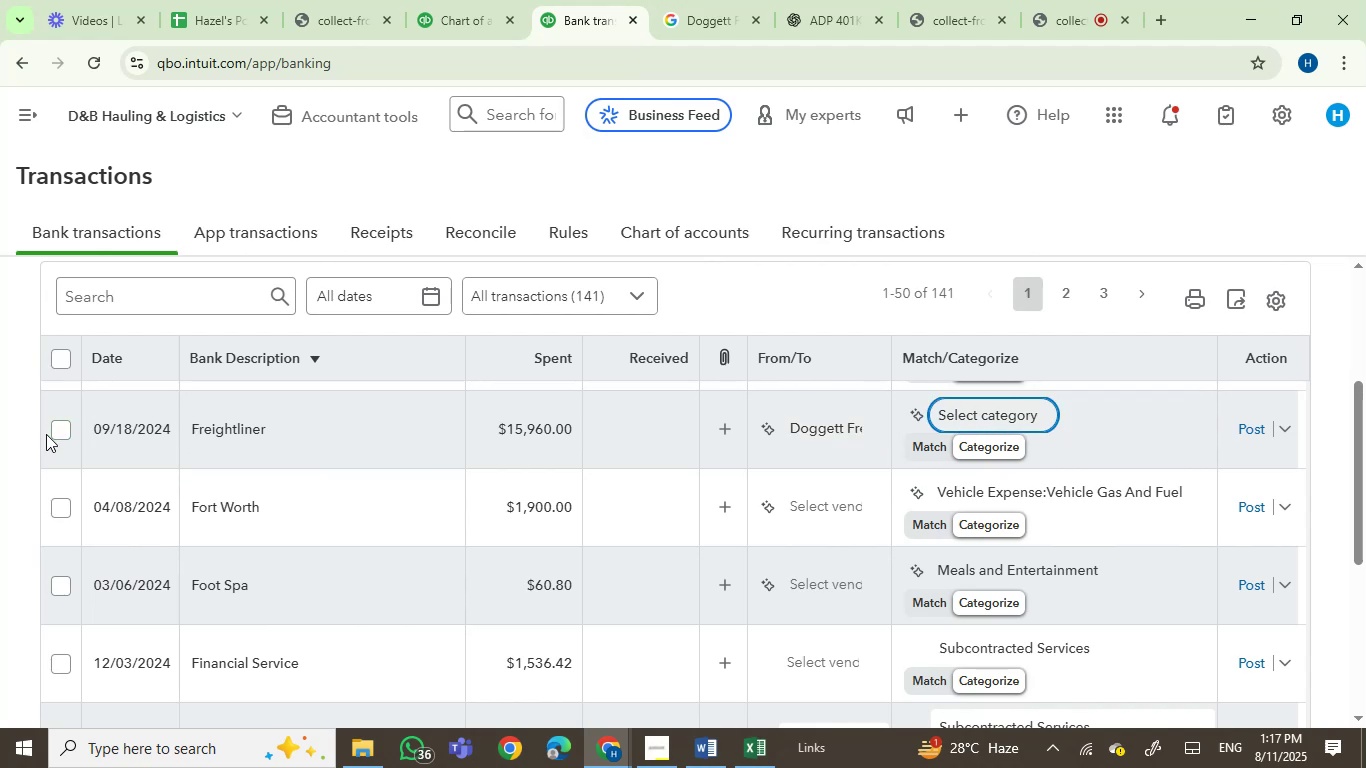 
left_click([54, 431])
 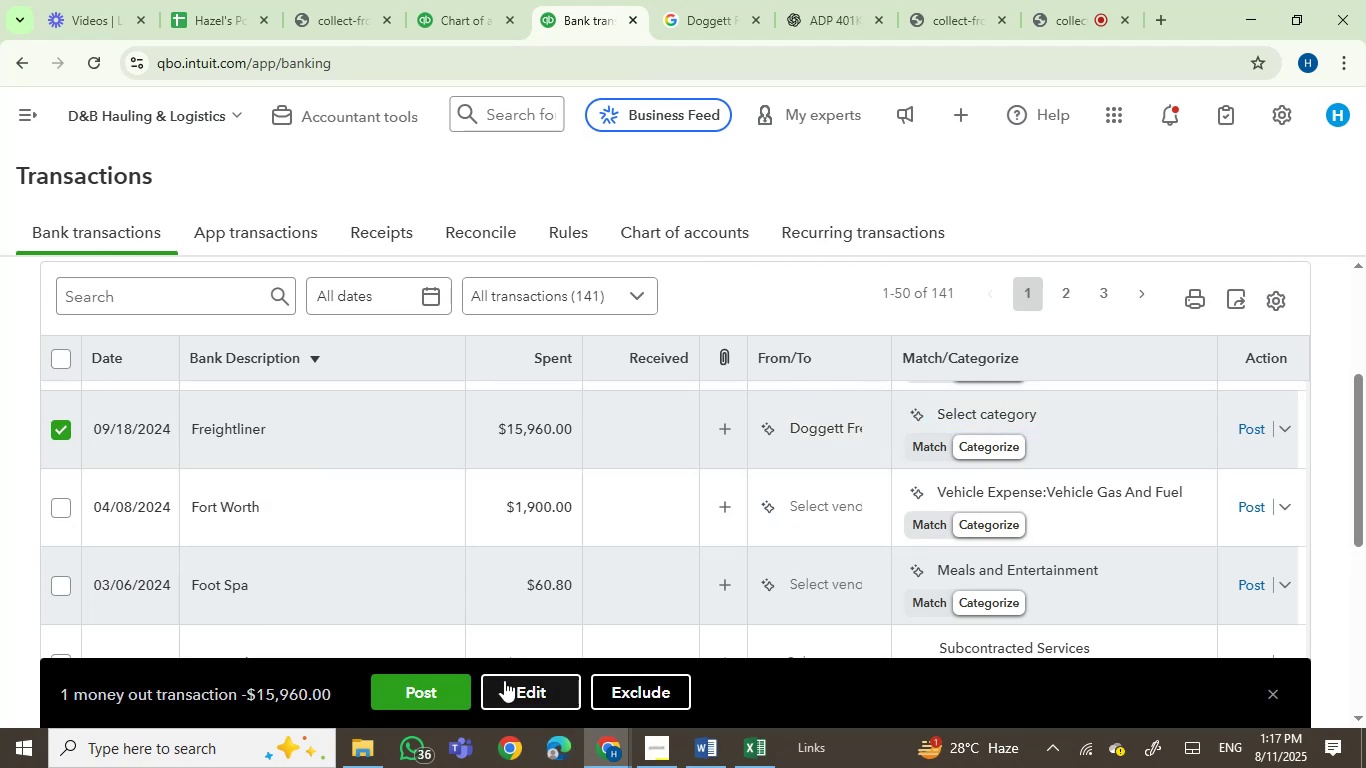 
left_click([524, 685])
 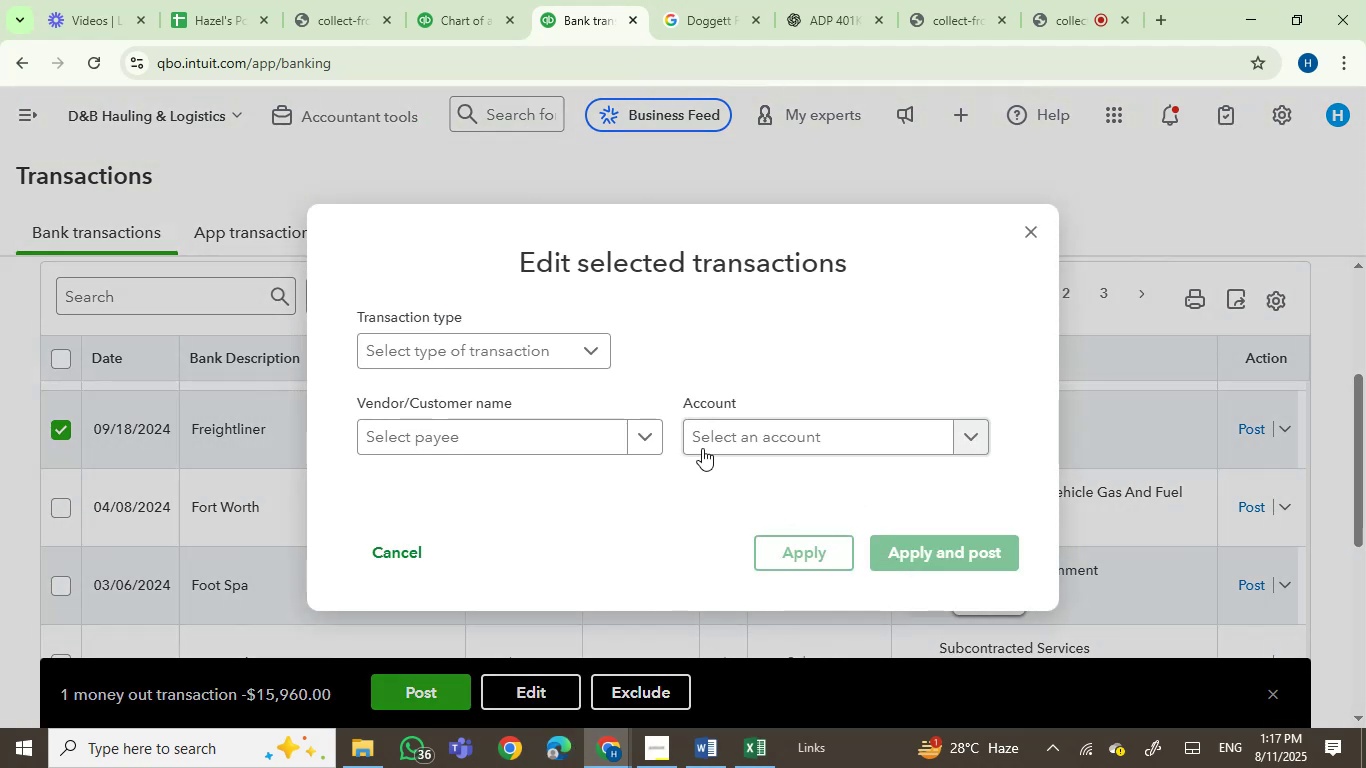 
left_click([541, 440])
 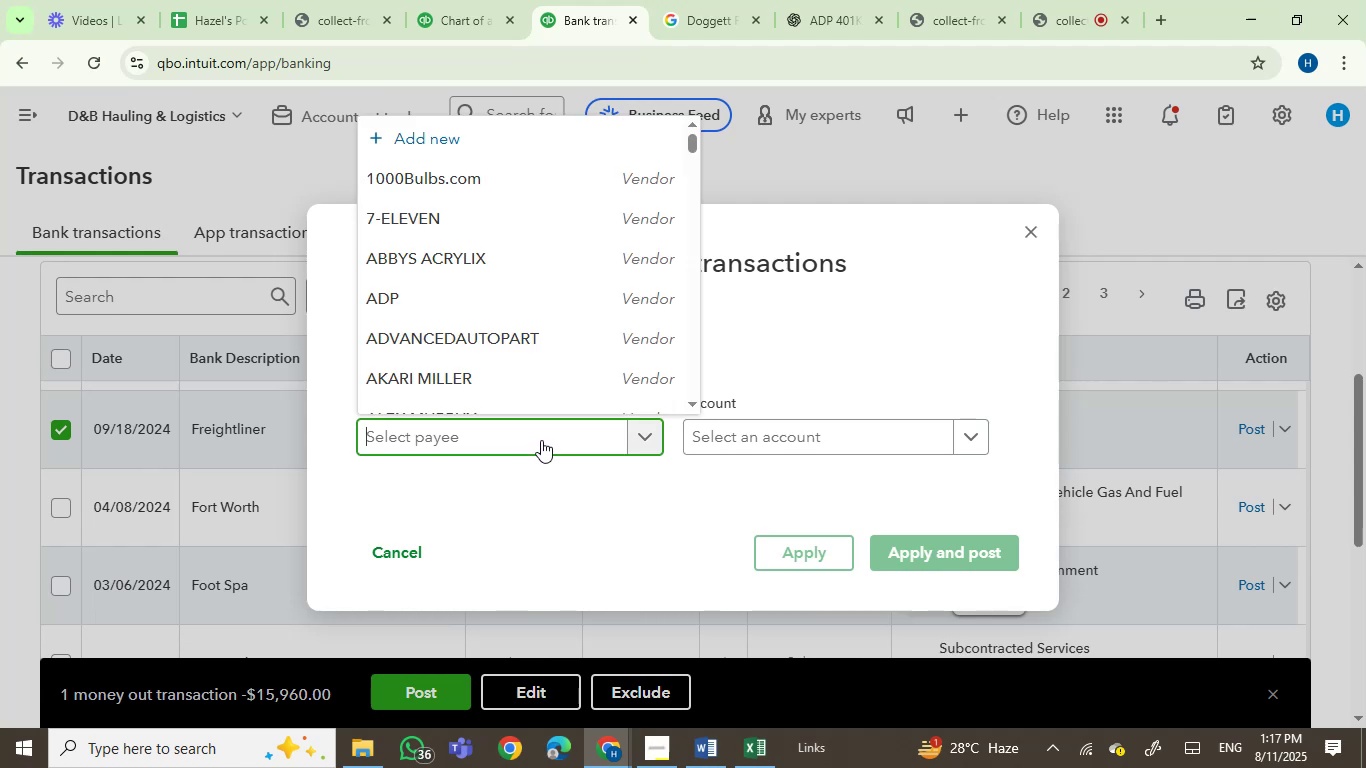 
type(do)
 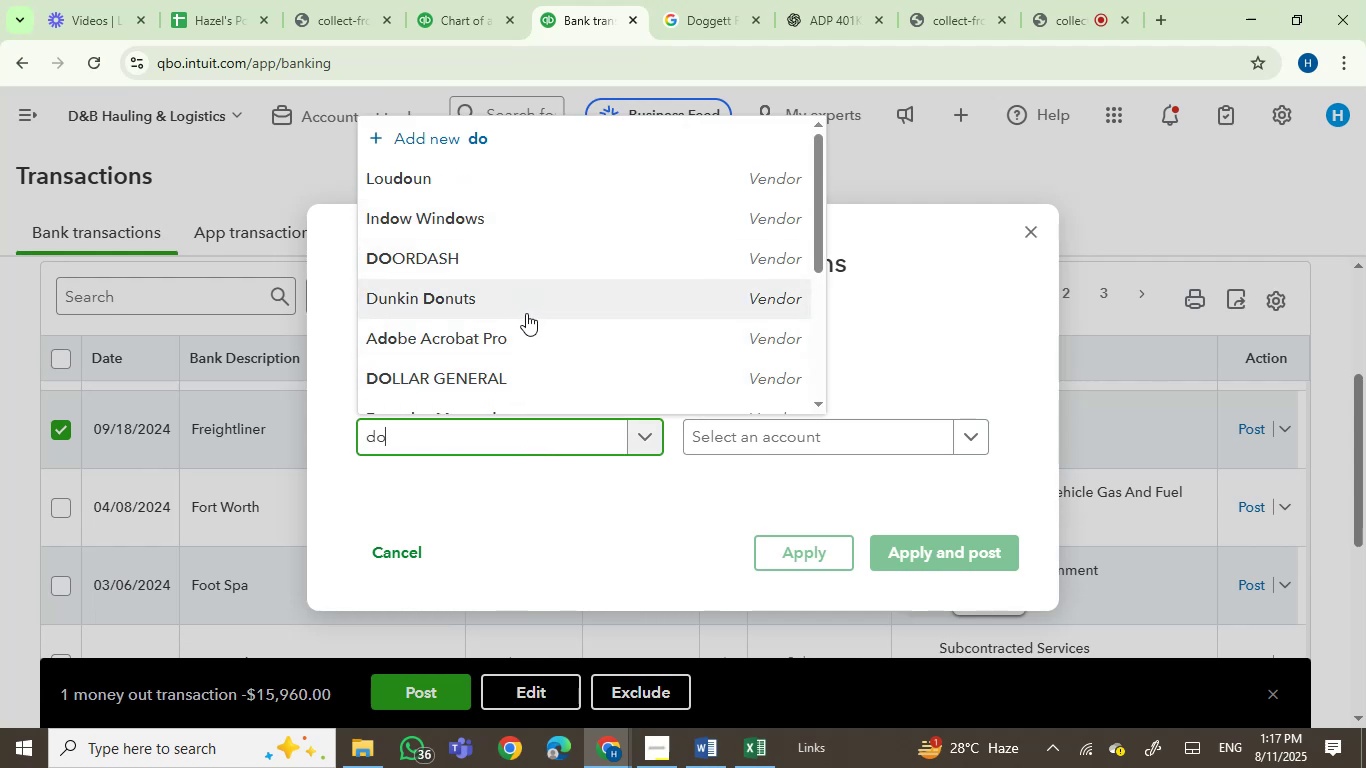 
left_click_drag(start_coordinate=[447, 430], to_coordinate=[322, 429])
 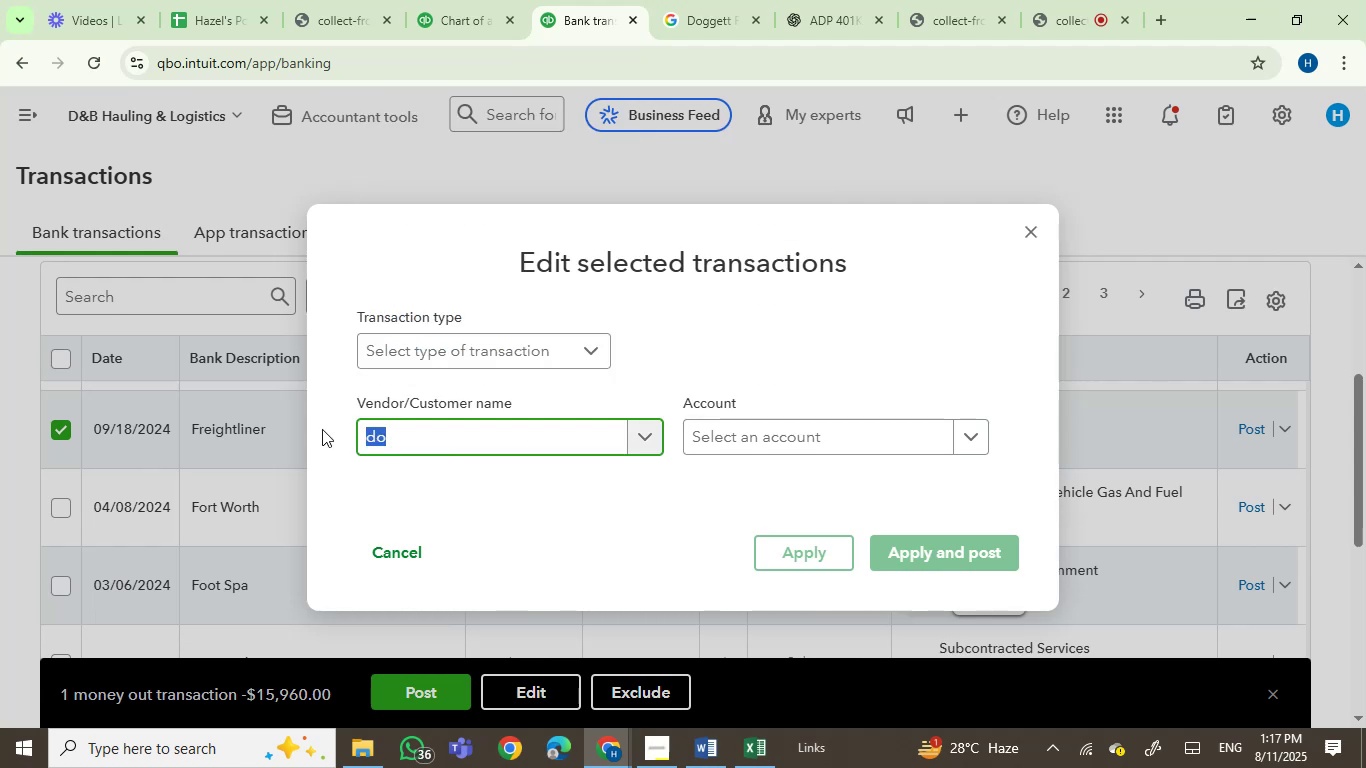 
type(frei)
 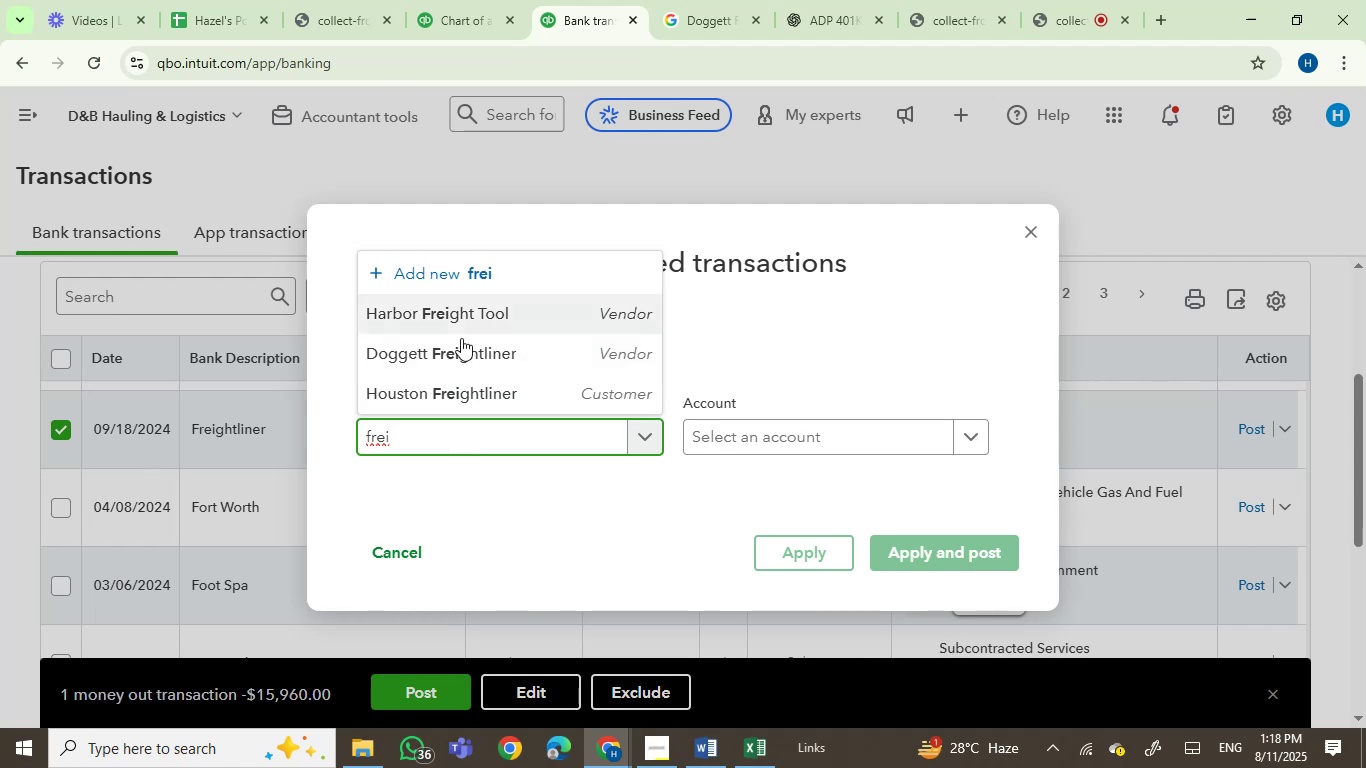 
left_click([464, 348])
 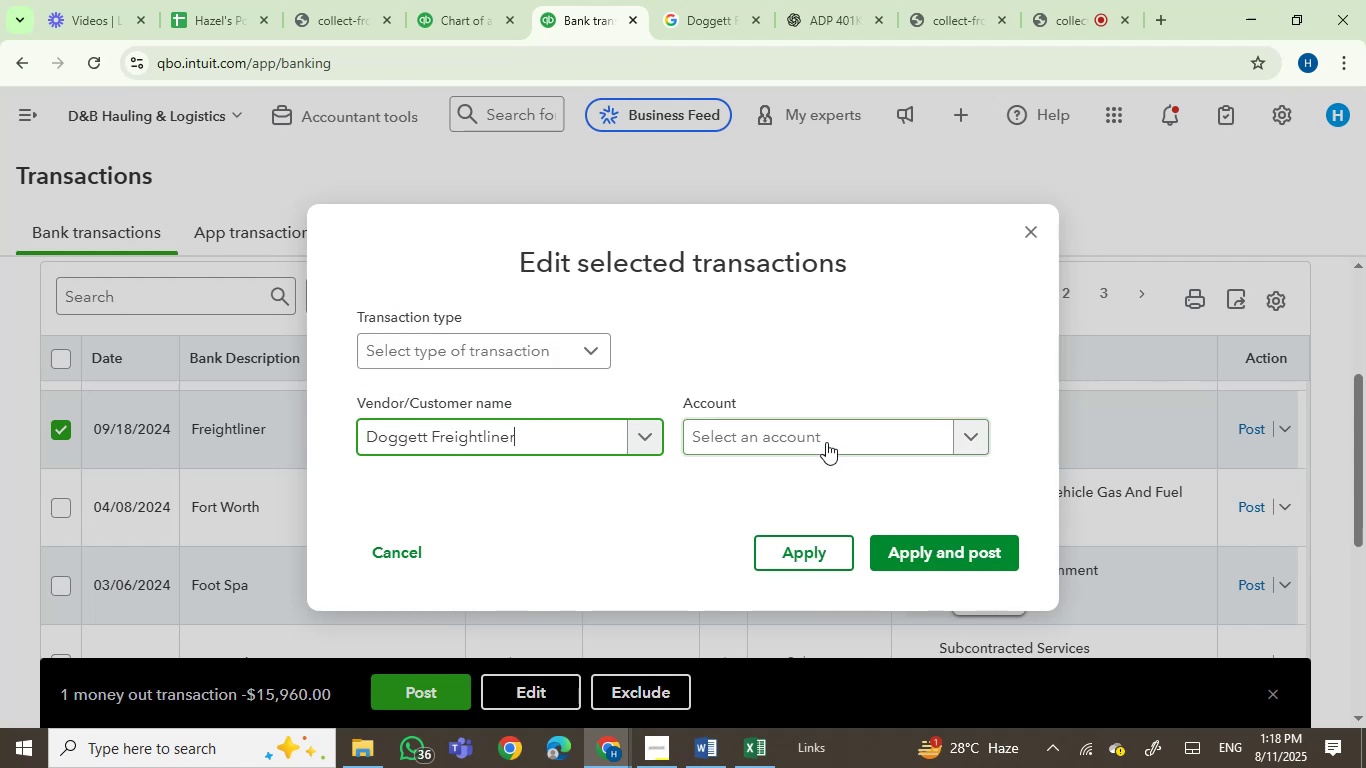 
left_click([803, 433])
 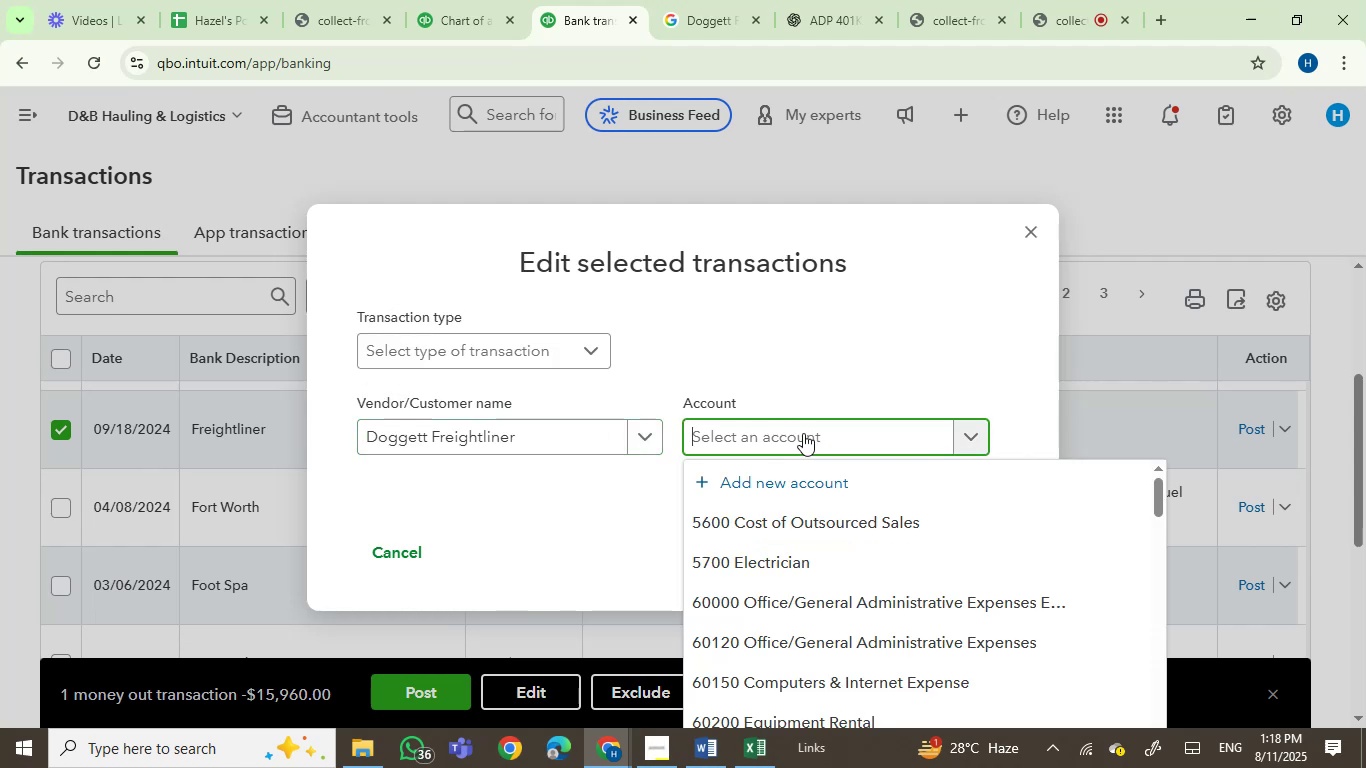 
type(vehic)
 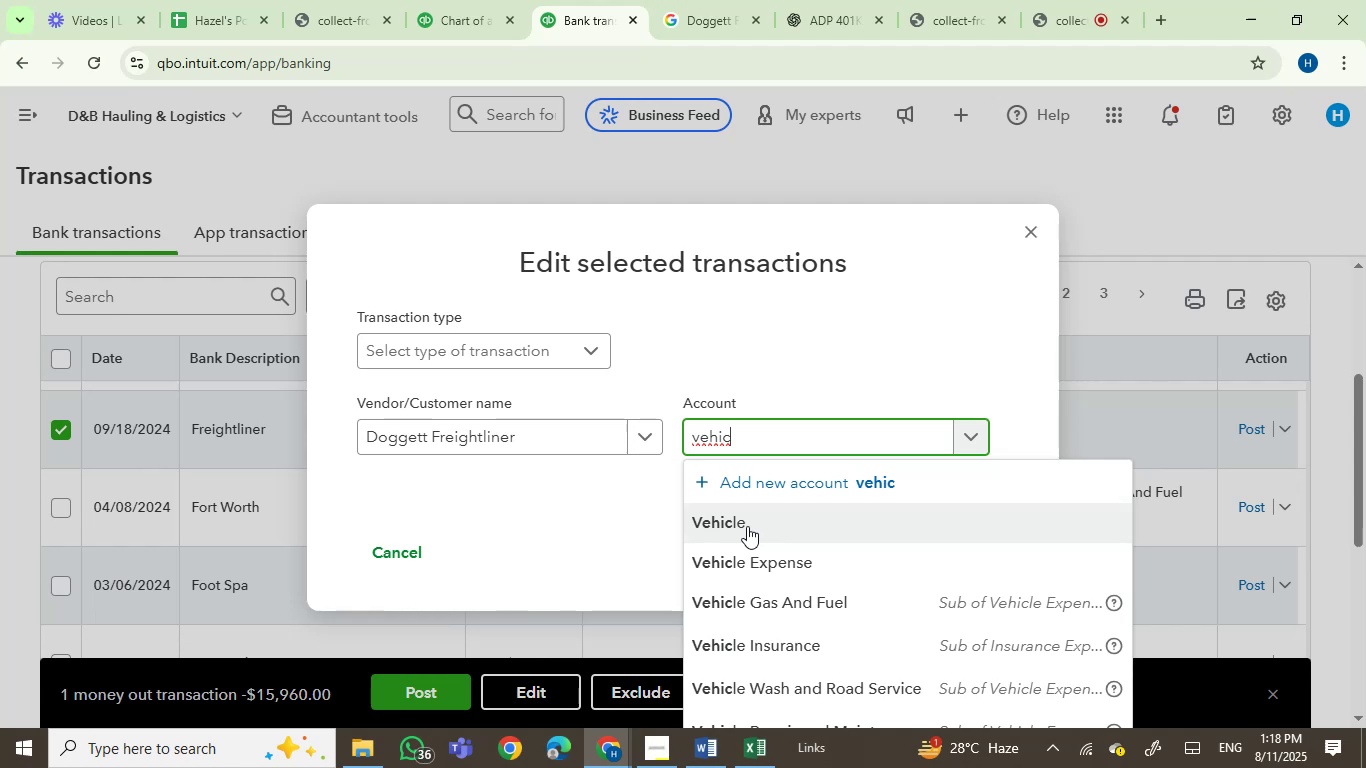 
left_click([747, 526])
 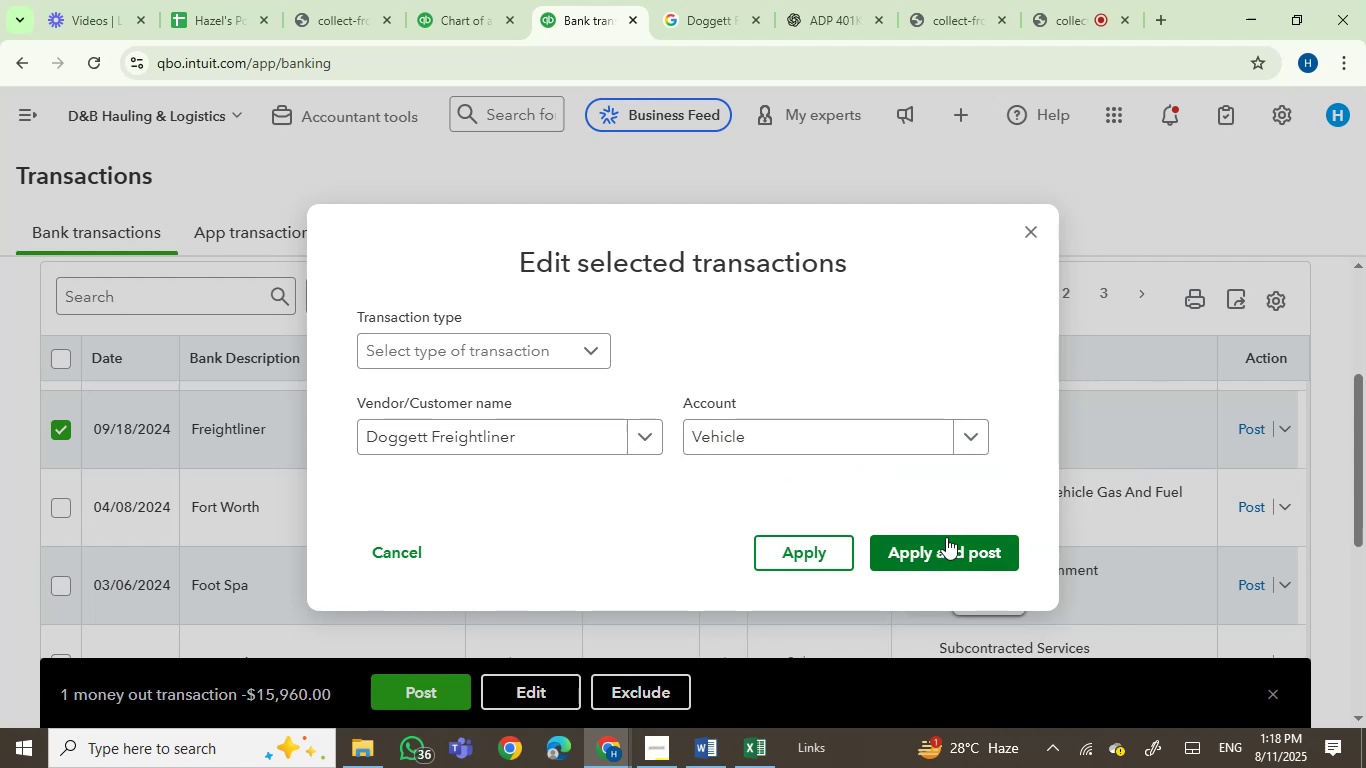 
left_click([946, 549])
 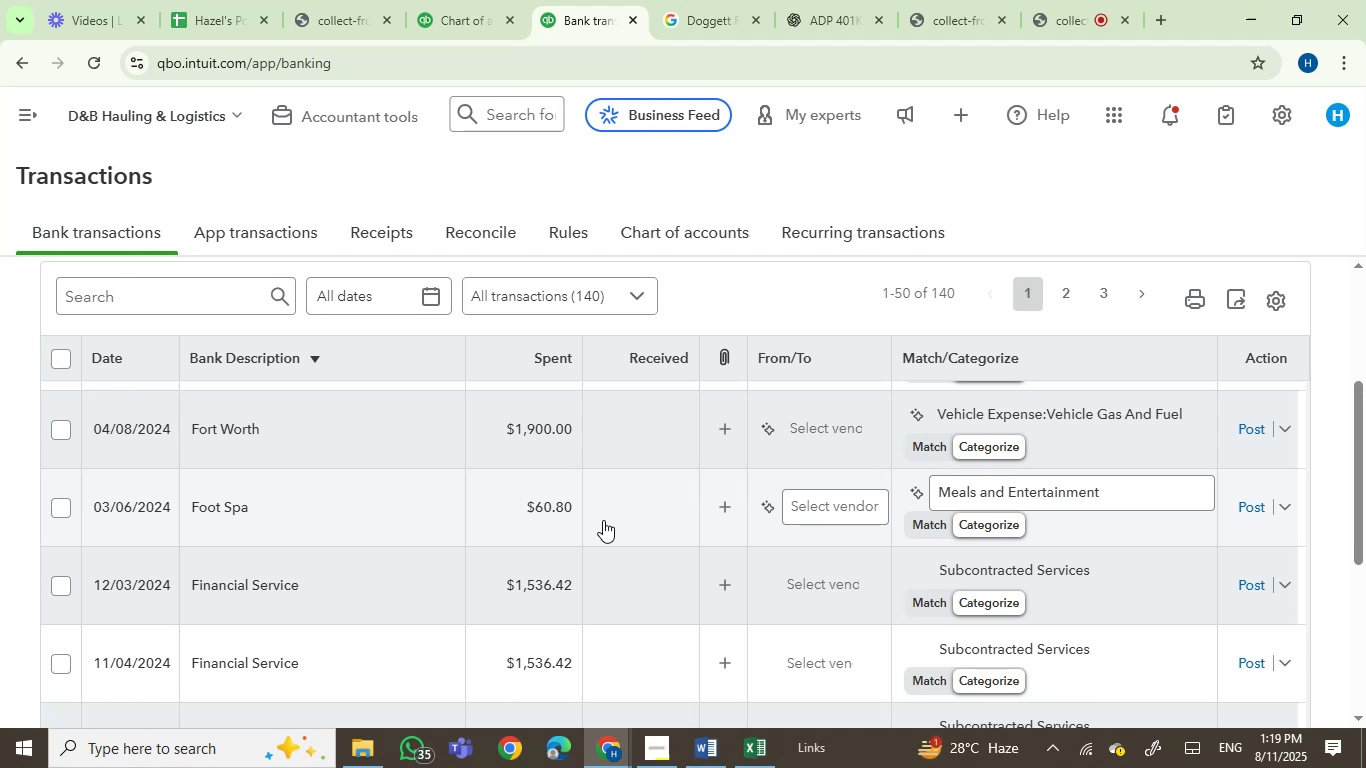 
wait(76.21)
 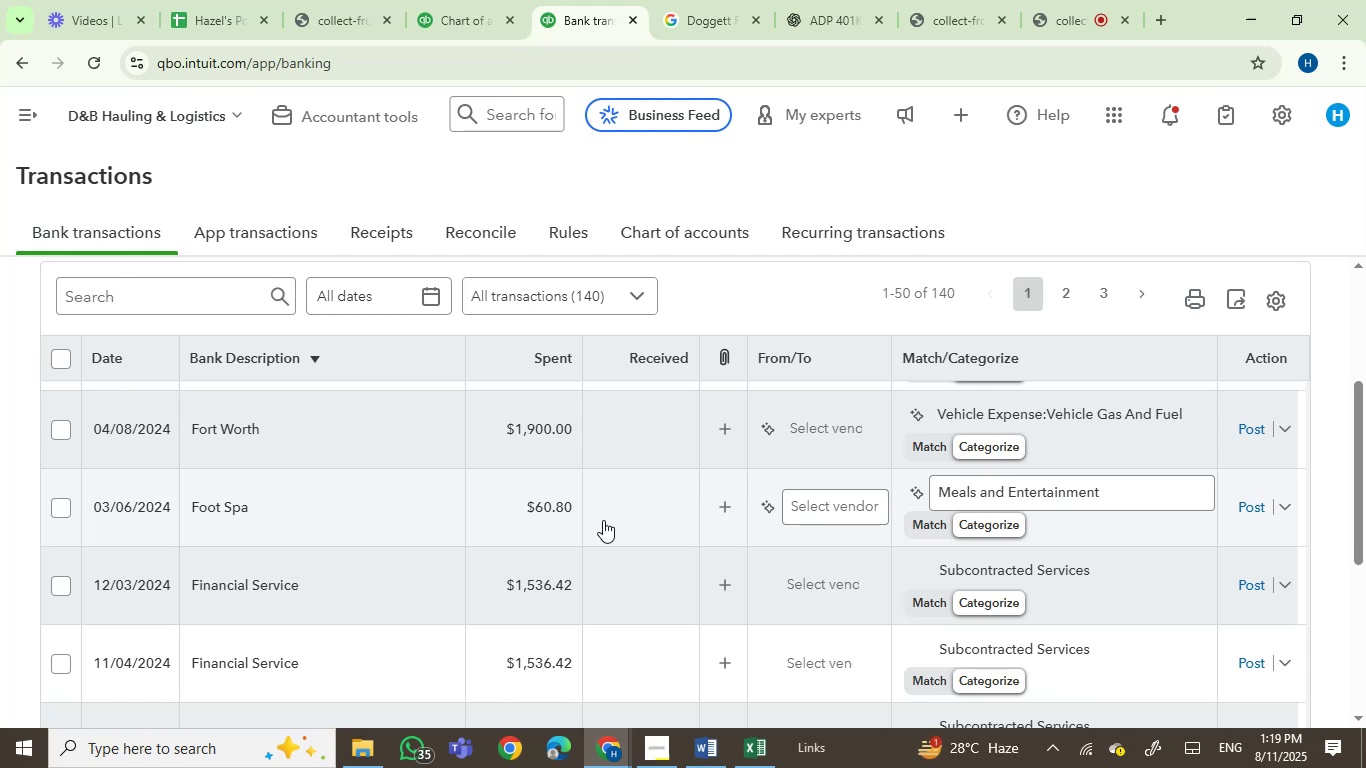 
scroll: coordinate [581, 511], scroll_direction: up, amount: 1.0
 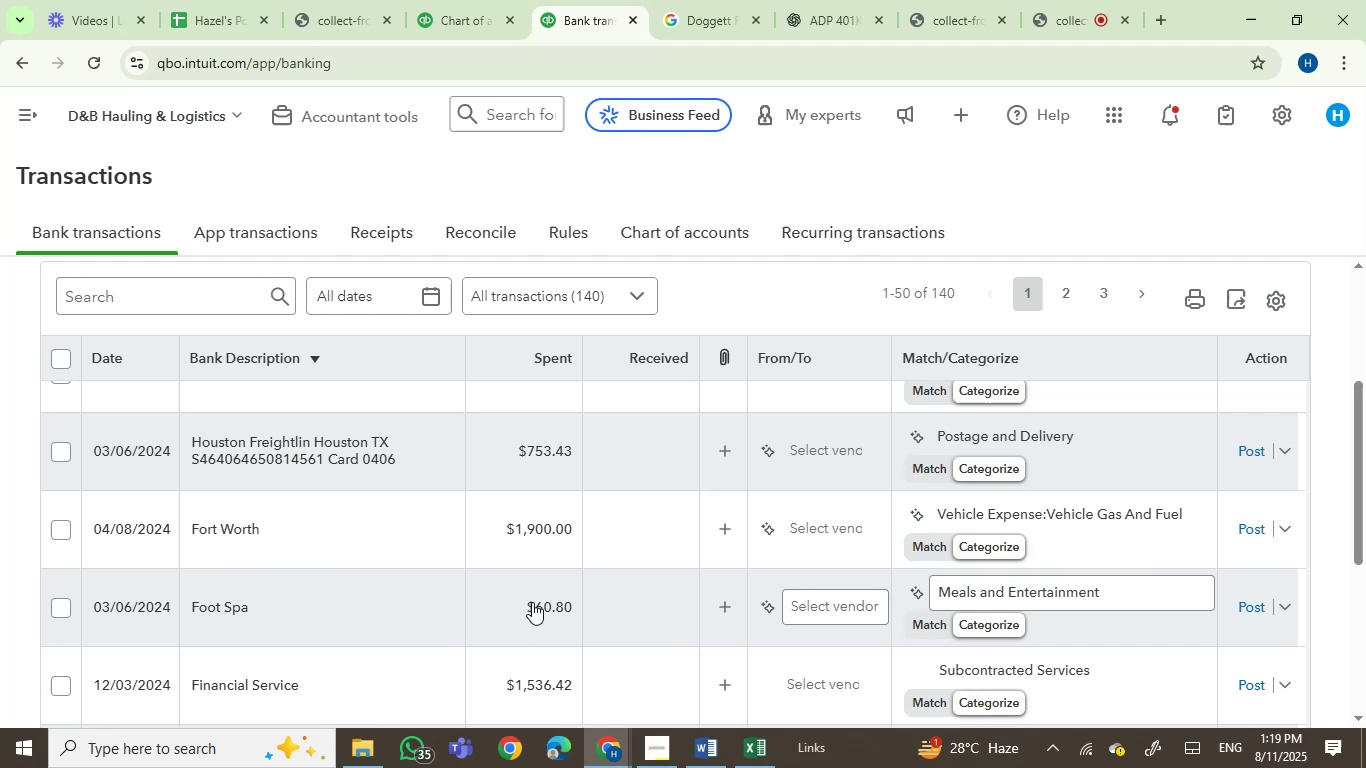 
left_click([401, 585])
 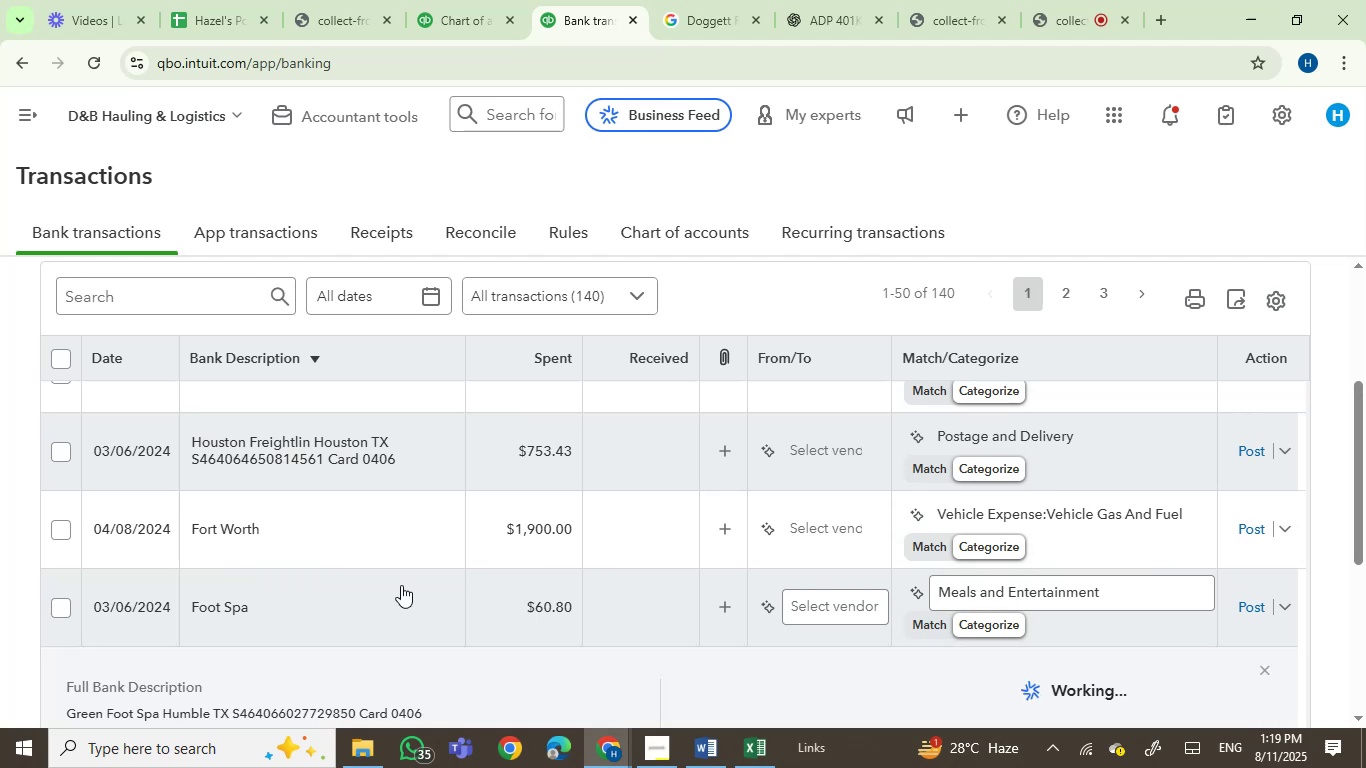 
scroll: coordinate [426, 527], scroll_direction: down, amount: 2.0
 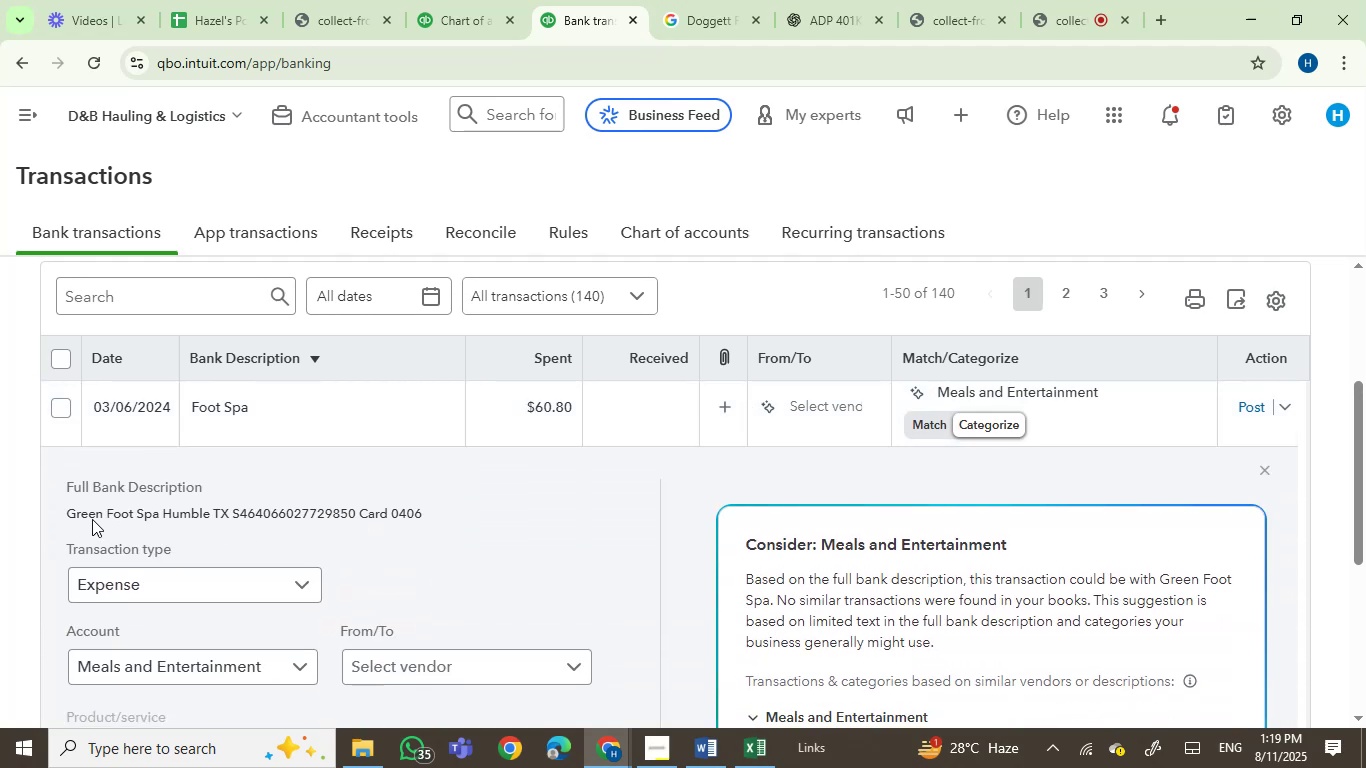 
left_click([90, 514])
 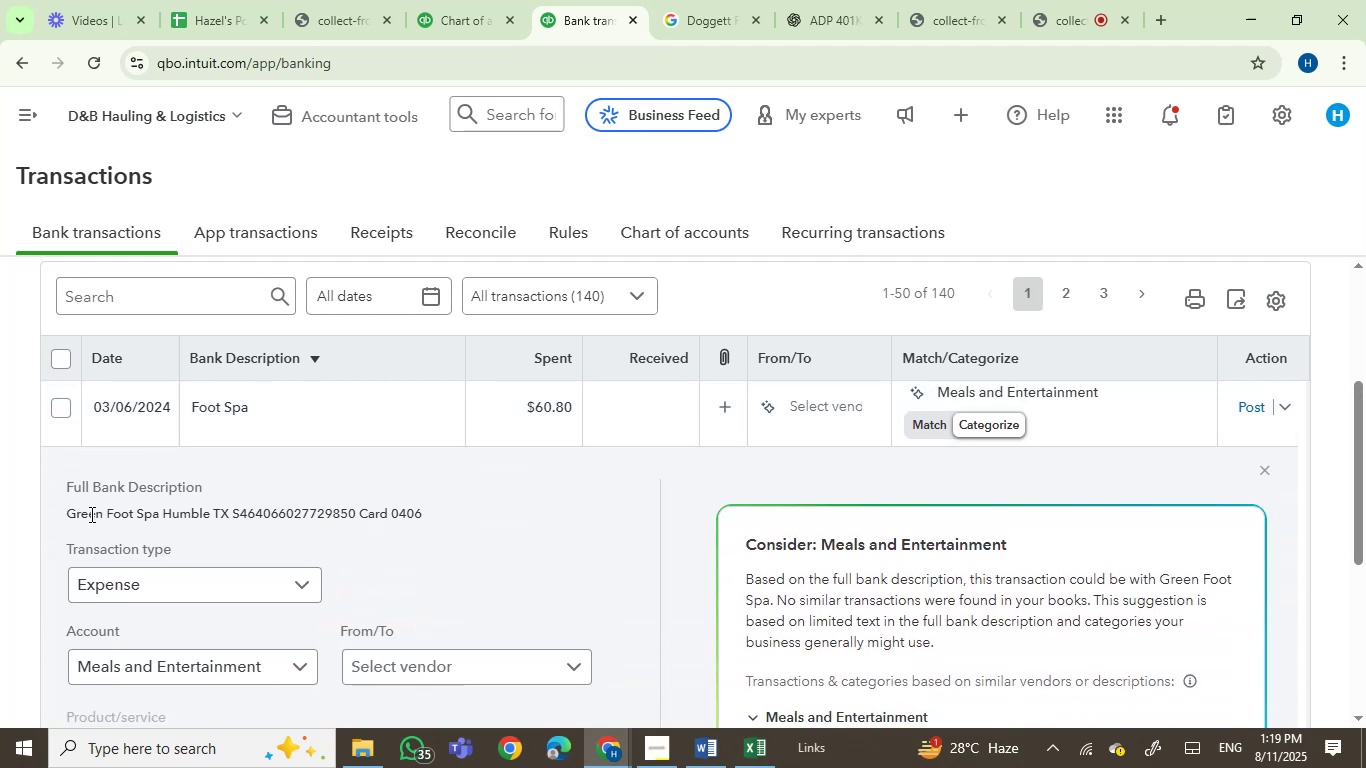 
left_click_drag(start_coordinate=[90, 514], to_coordinate=[230, 522])
 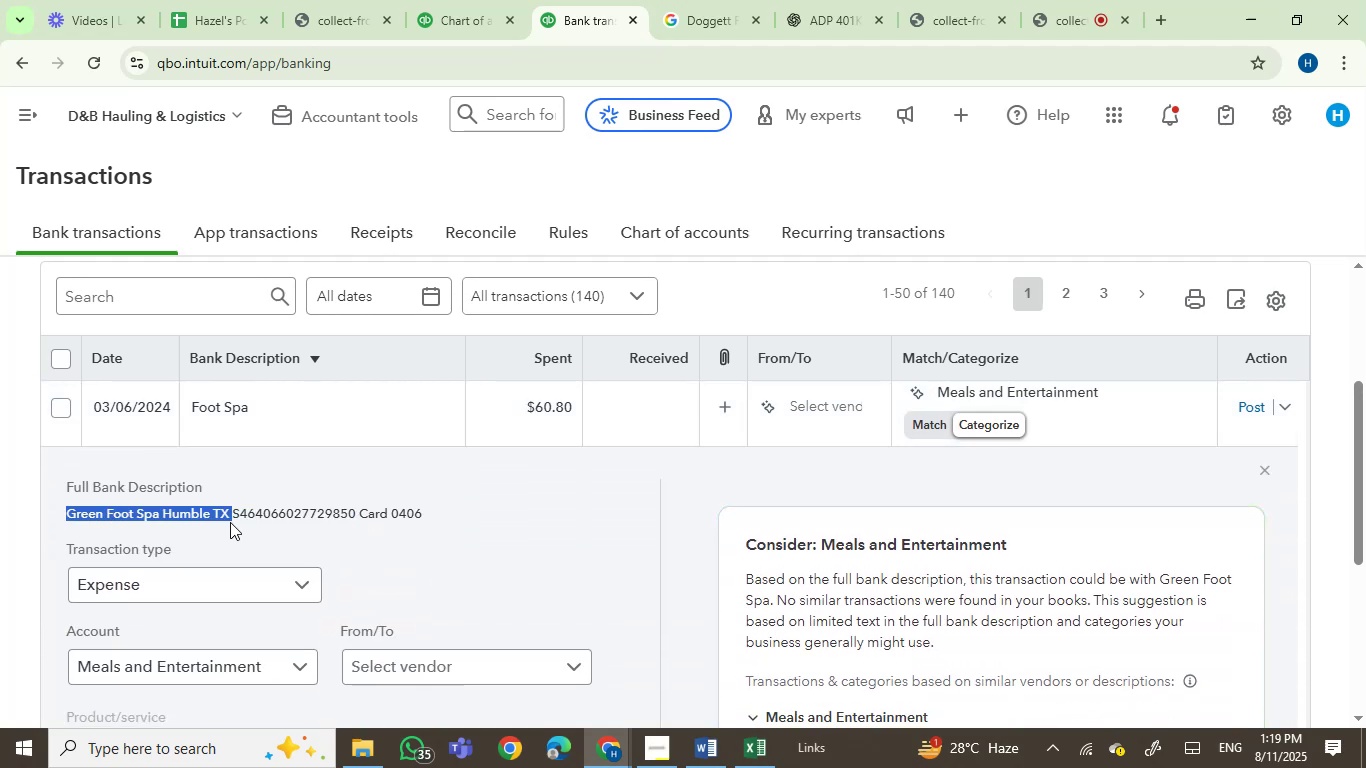 
key(Control+C)
 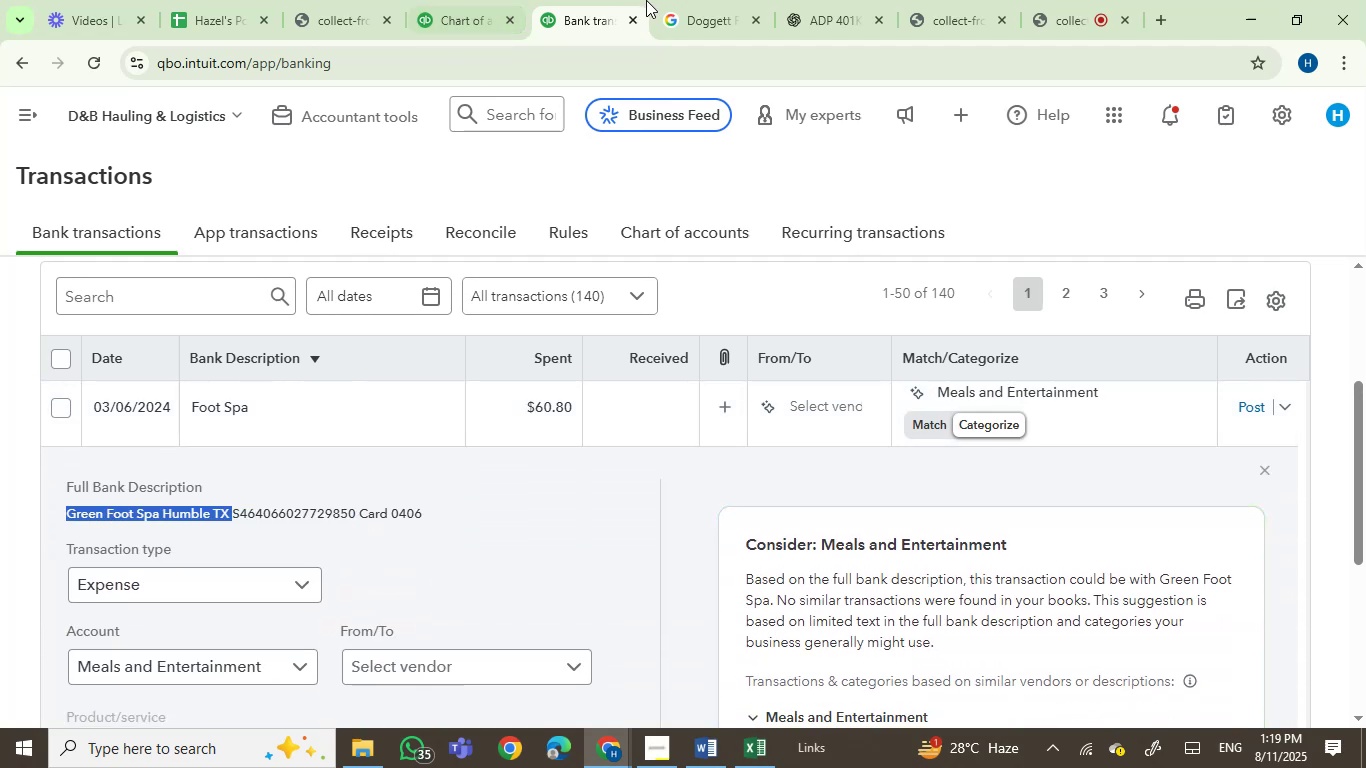 
left_click([691, 4])
 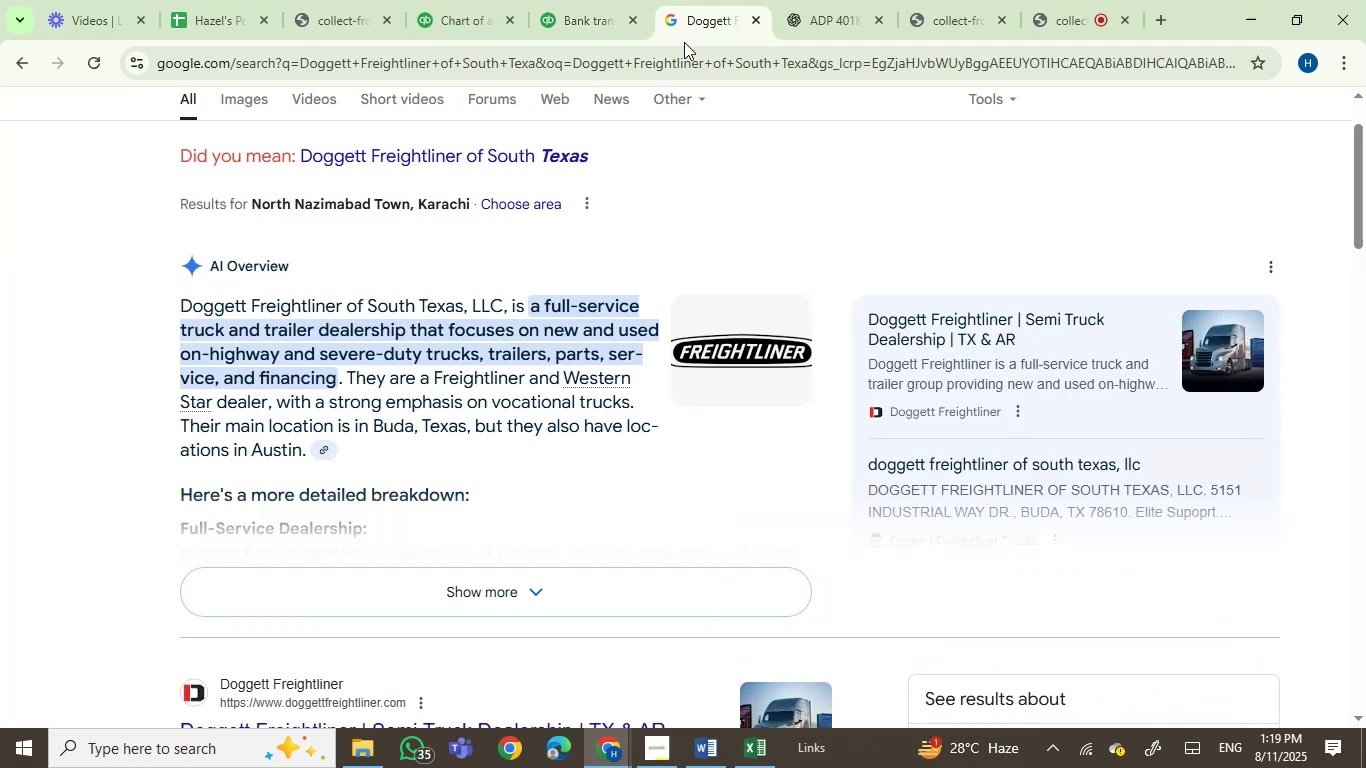 
key(Control+ControlLeft)
 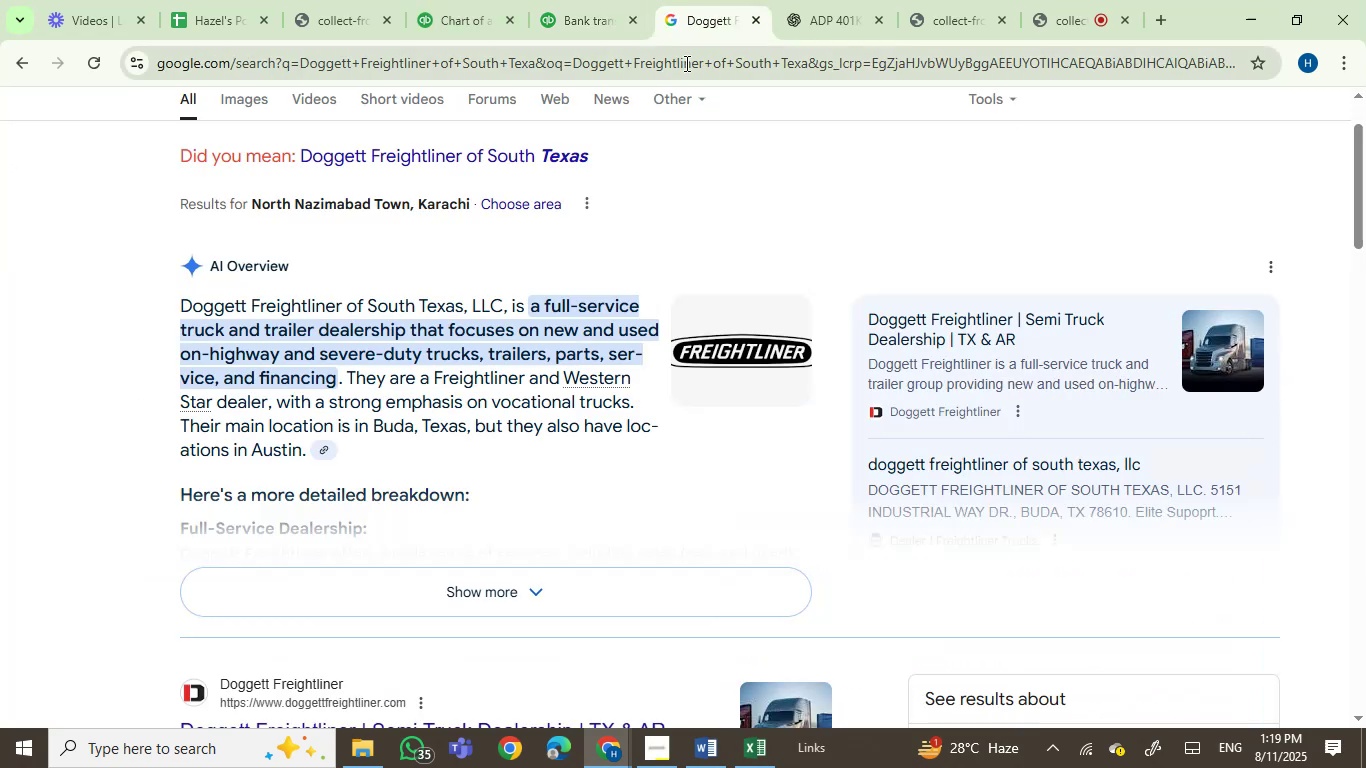 
left_click([685, 63])
 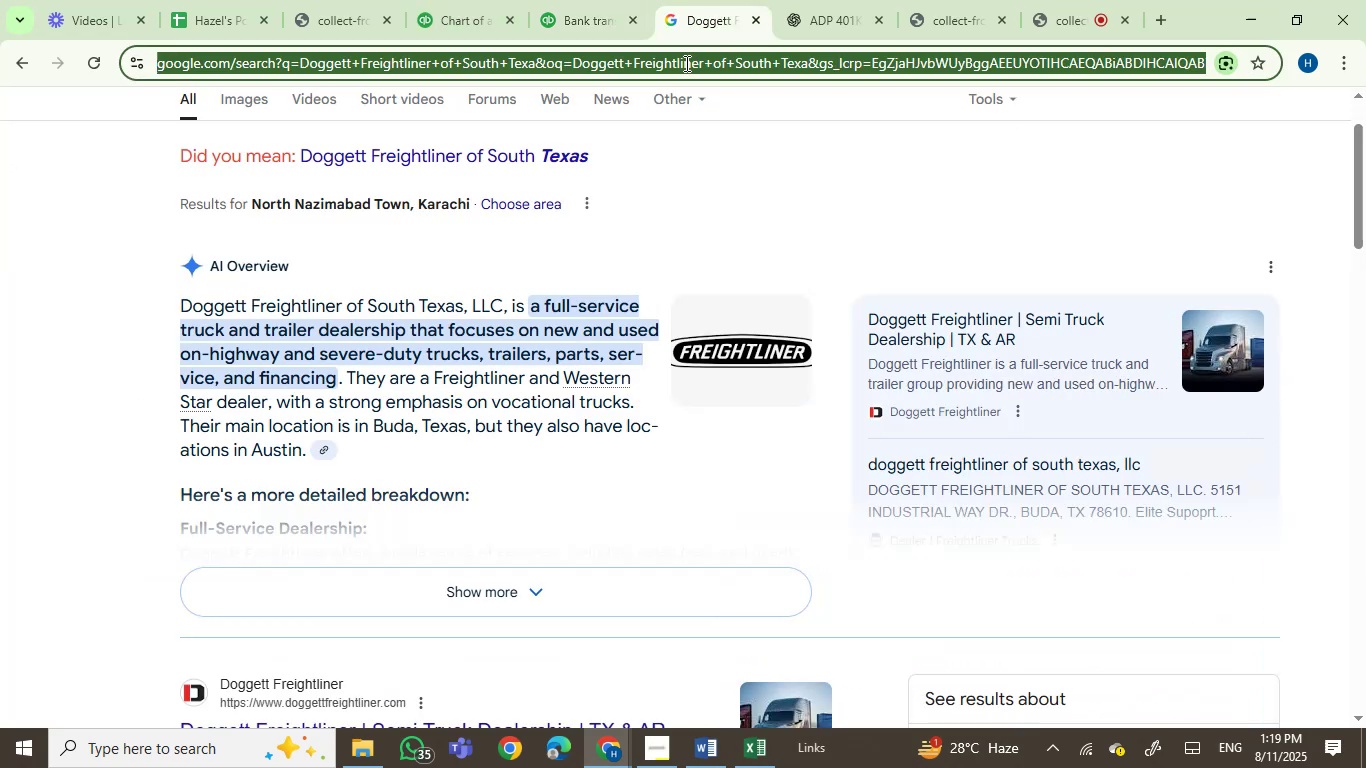 
key(Control+V)
 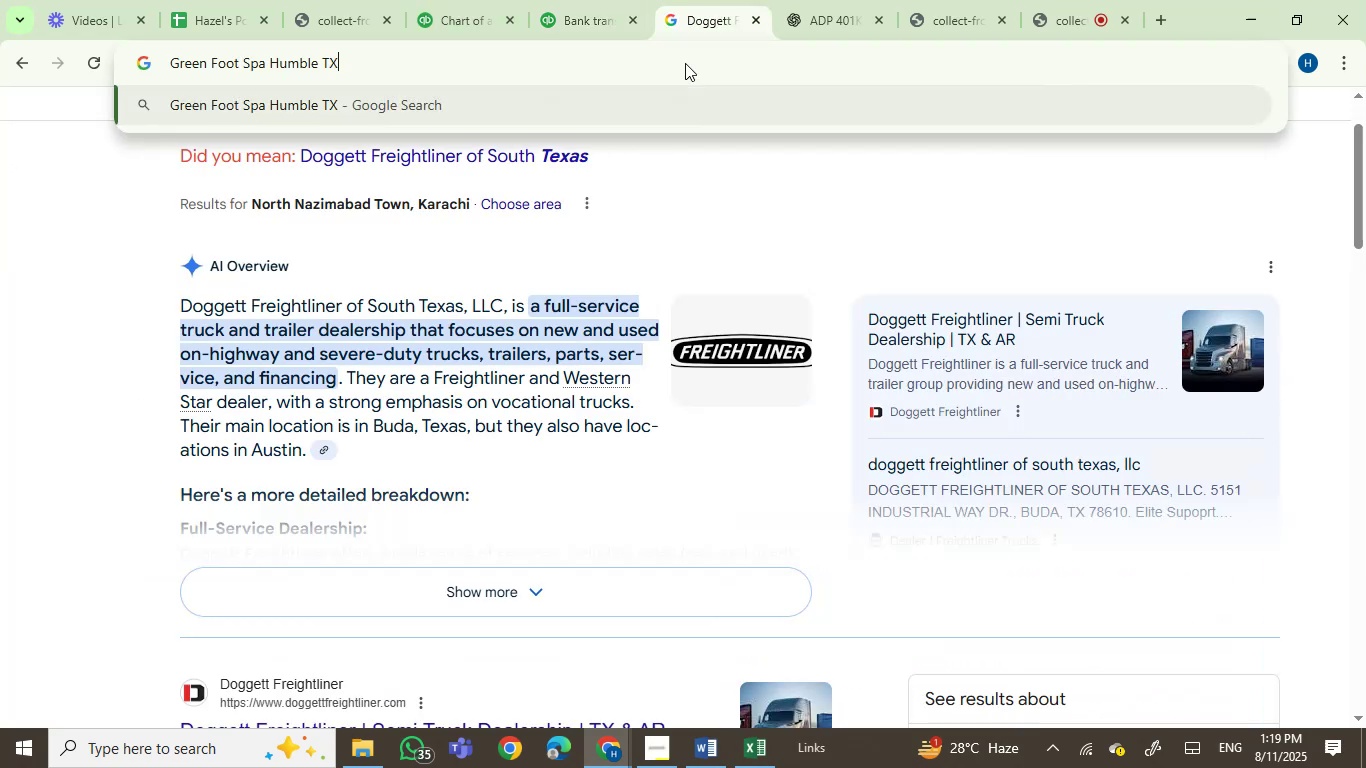 
key(Enter)
 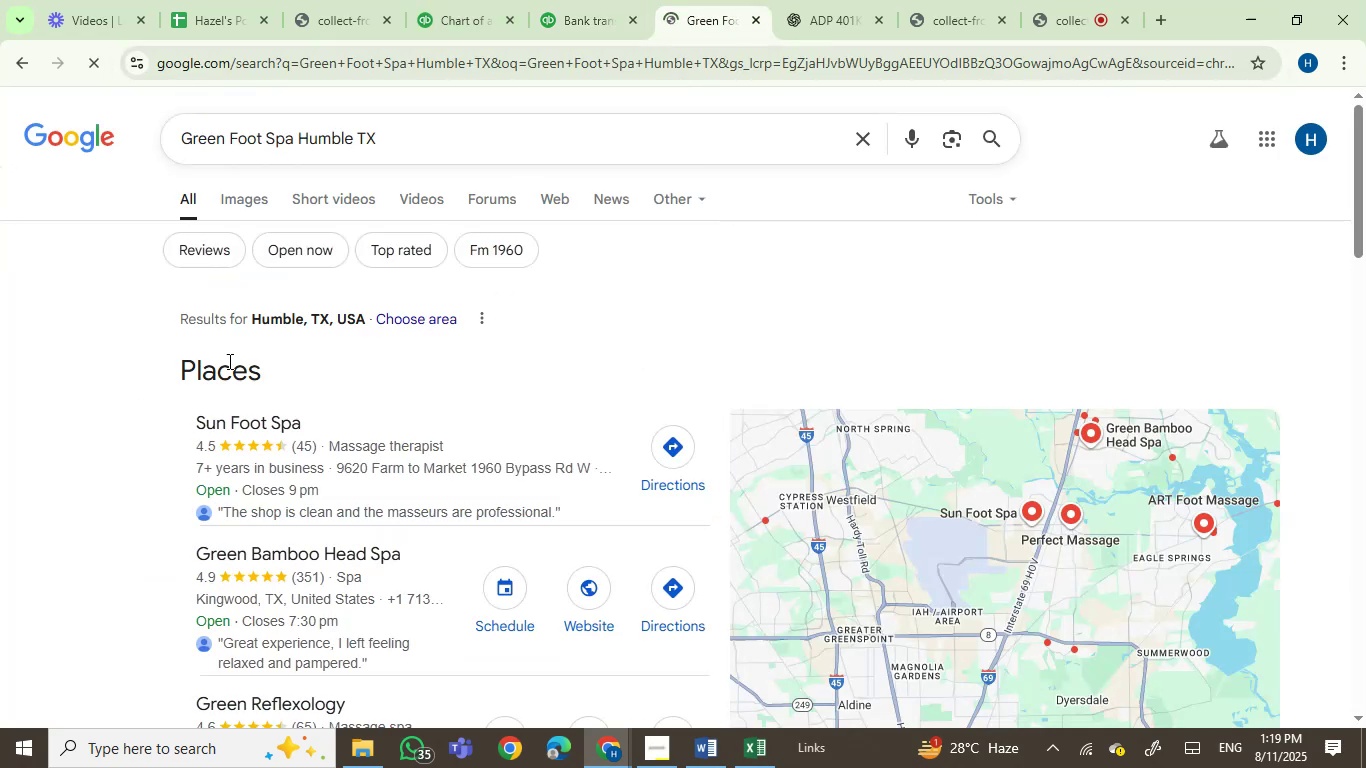 
scroll: coordinate [109, 415], scroll_direction: down, amount: 5.0
 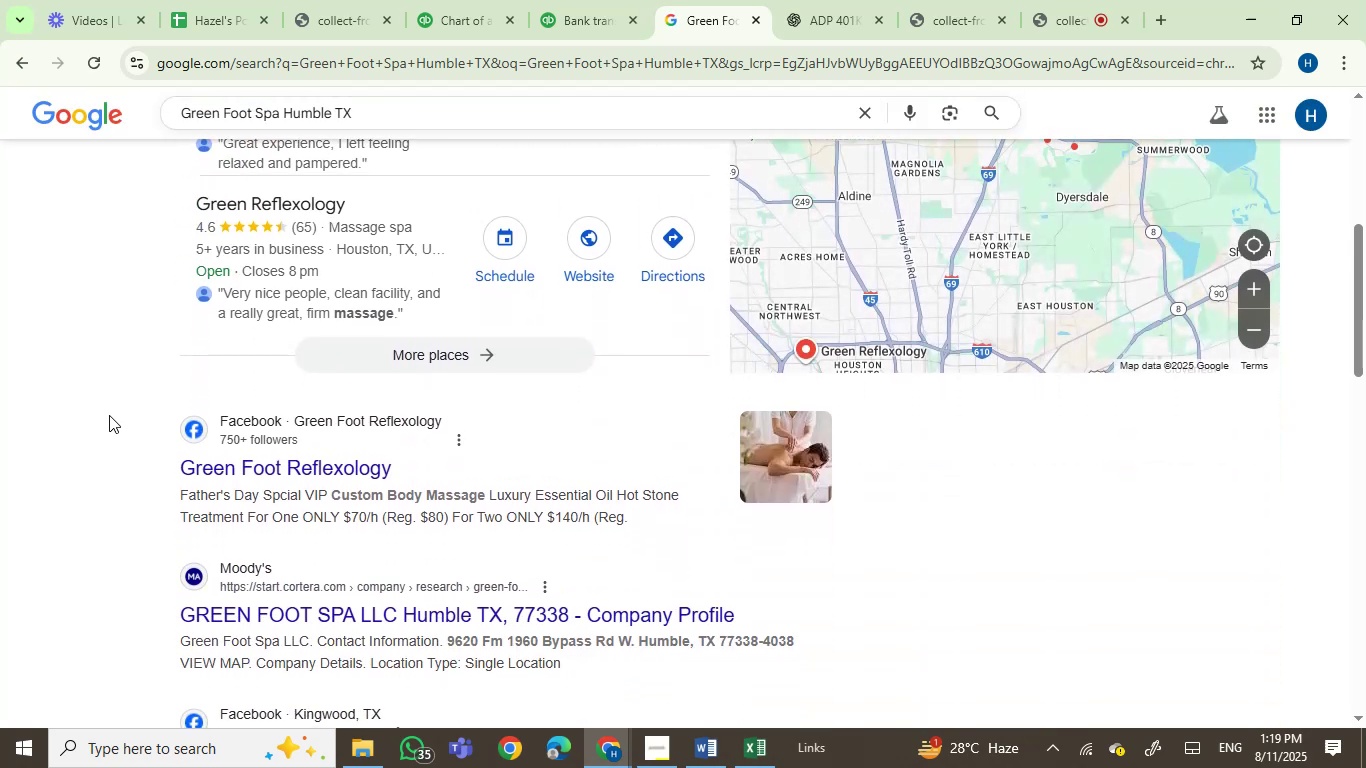 
scroll: coordinate [109, 415], scroll_direction: up, amount: 1.0
 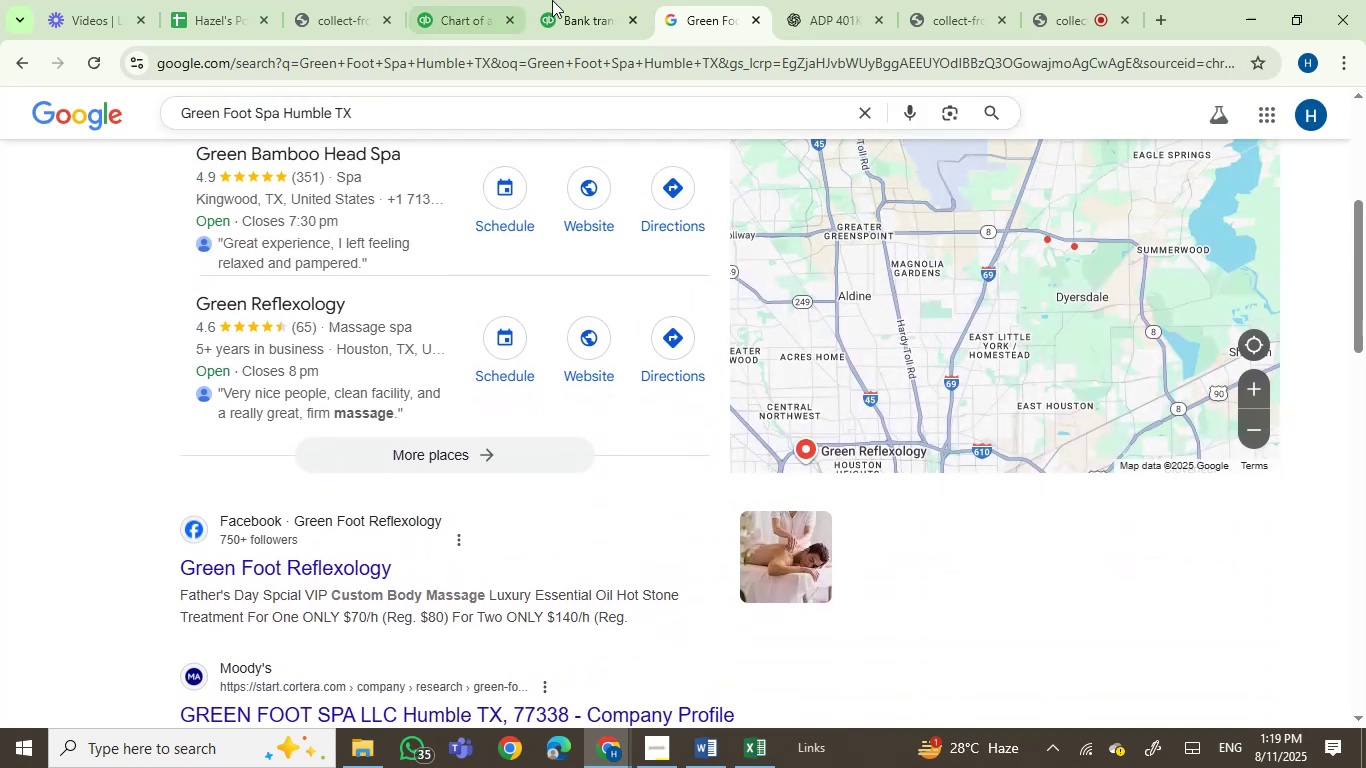 
left_click([578, 0])
 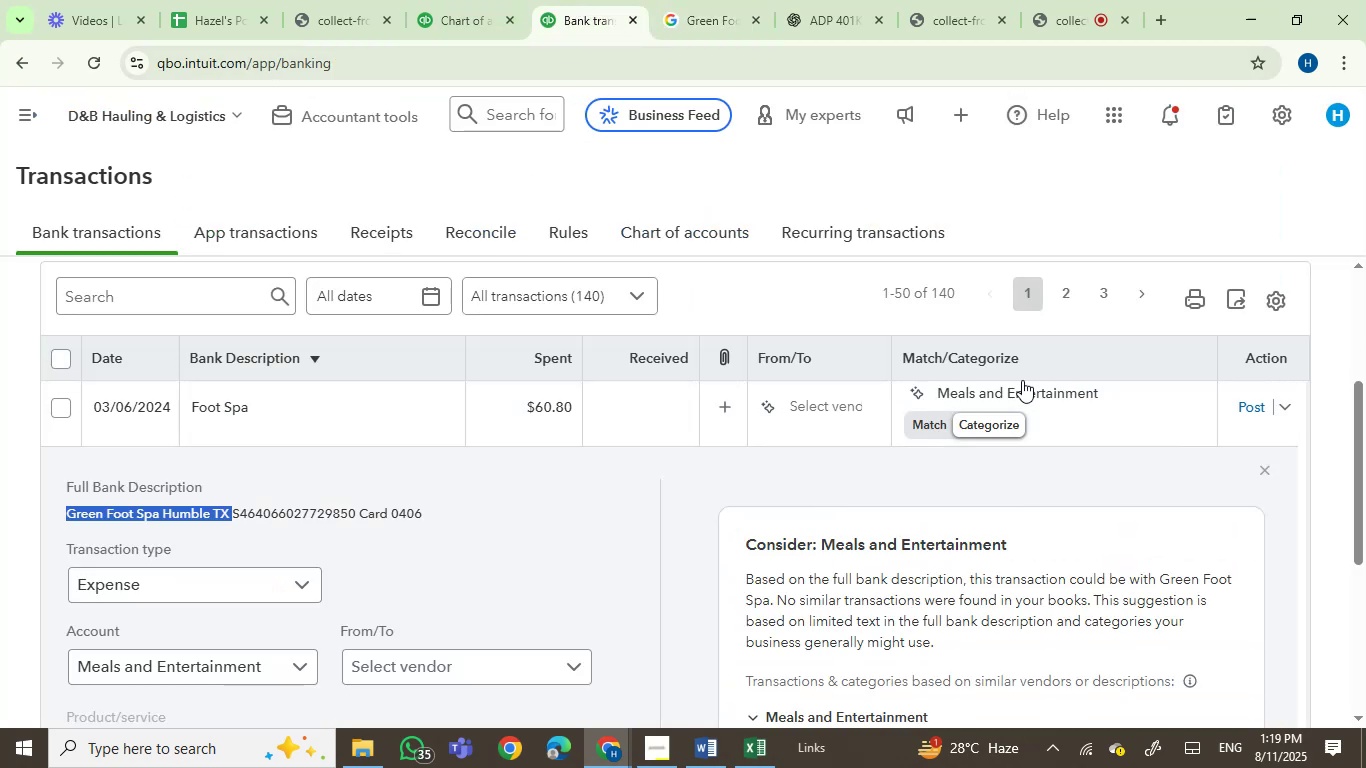 
left_click([1015, 391])
 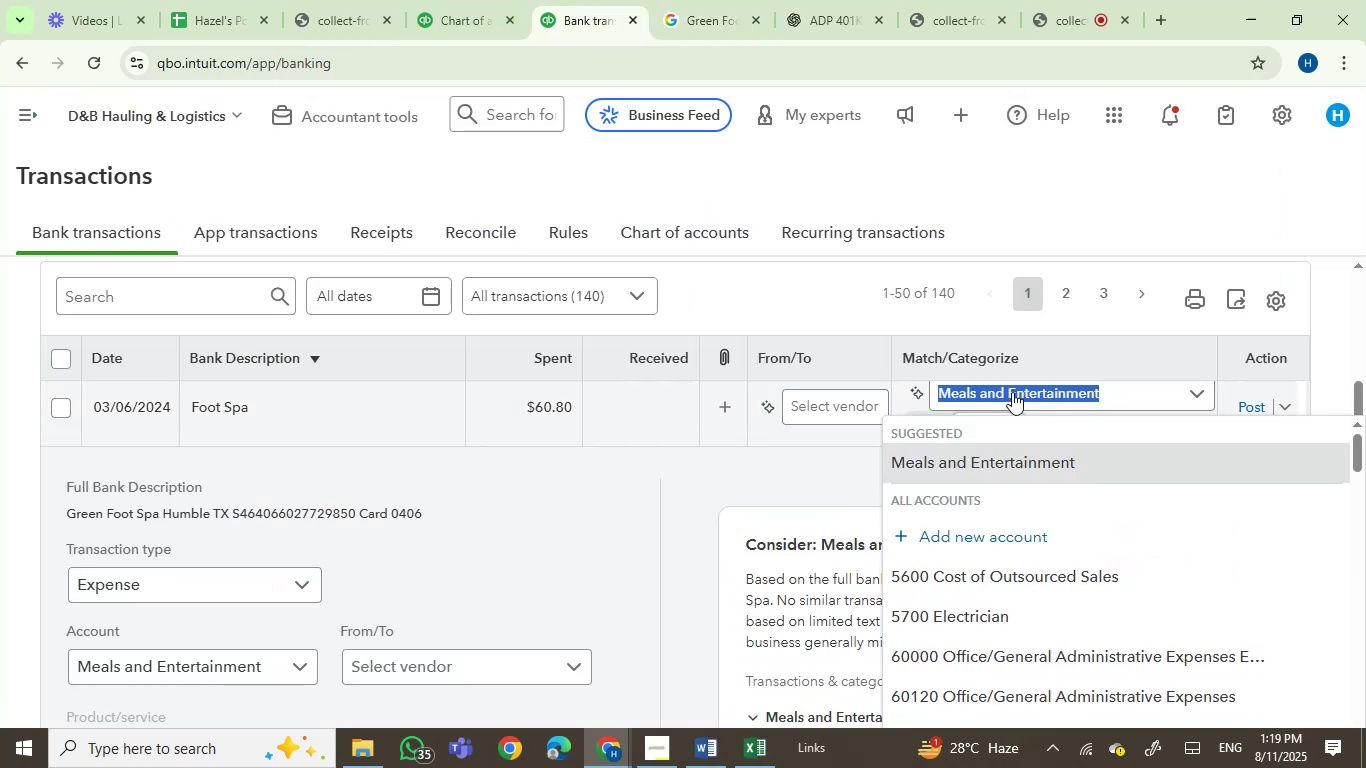 
type(owne)
 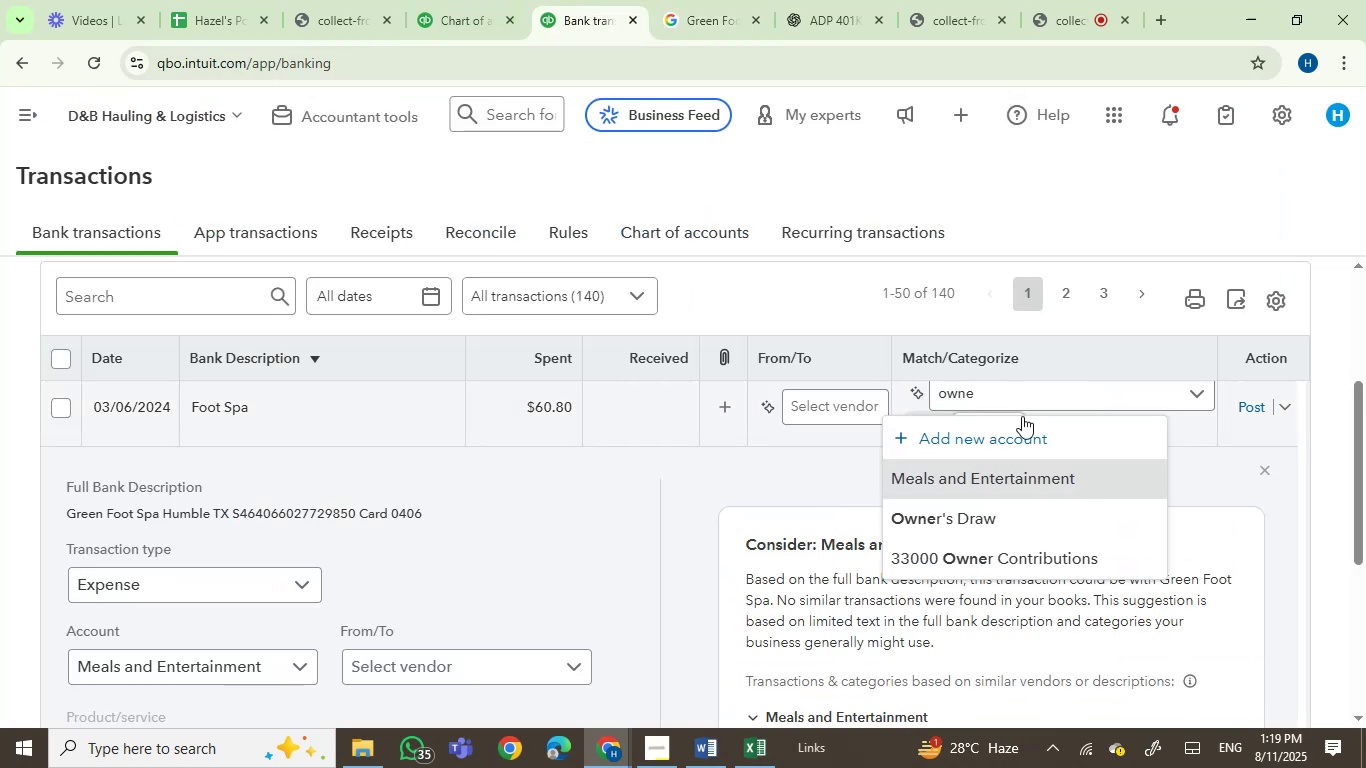 
left_click([1016, 521])
 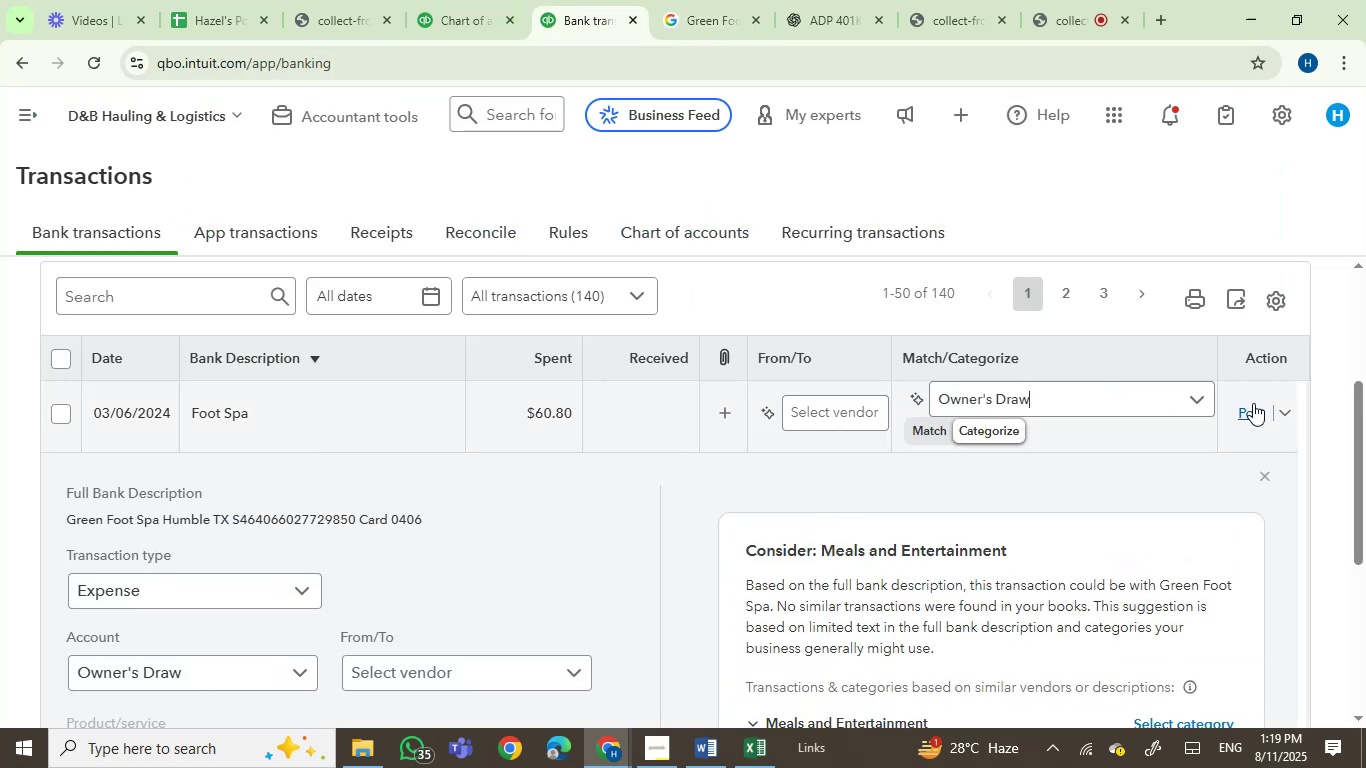 
left_click([1253, 405])
 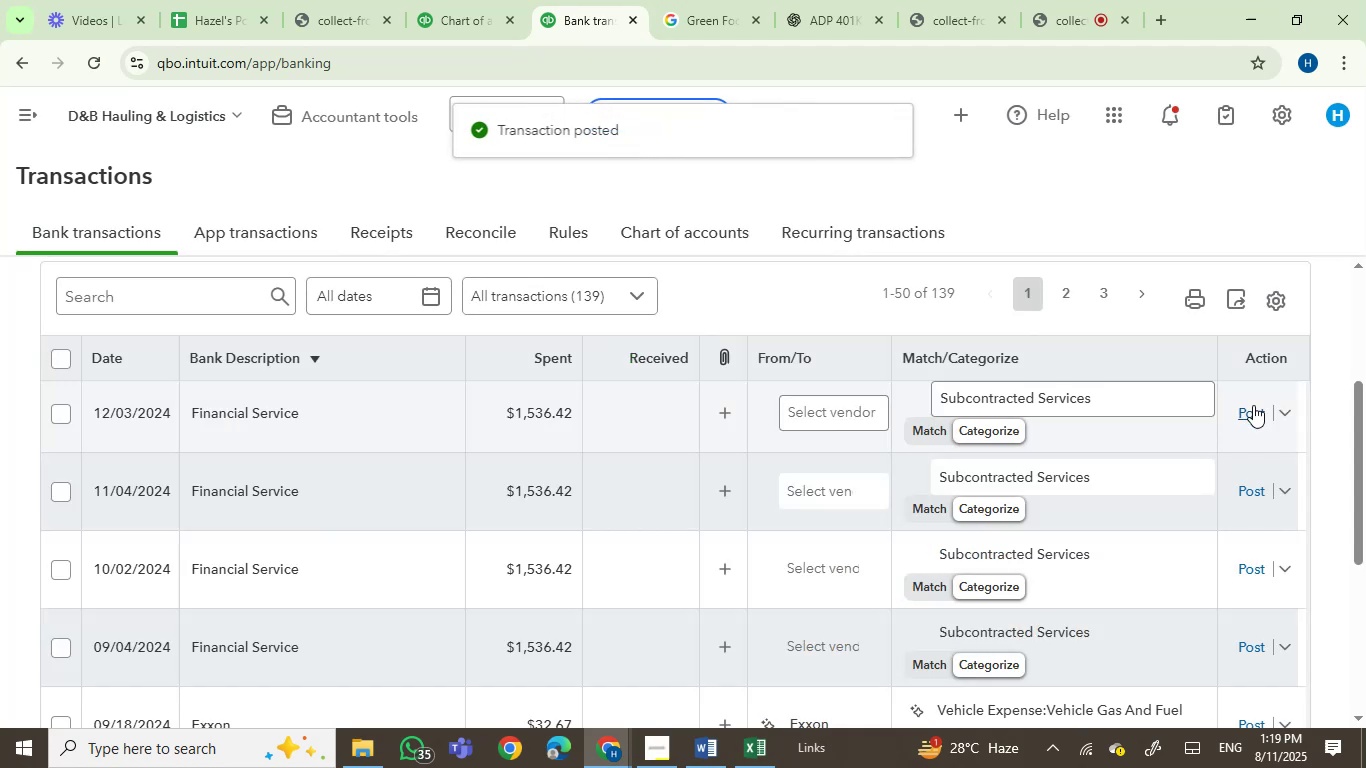 
wait(8.78)
 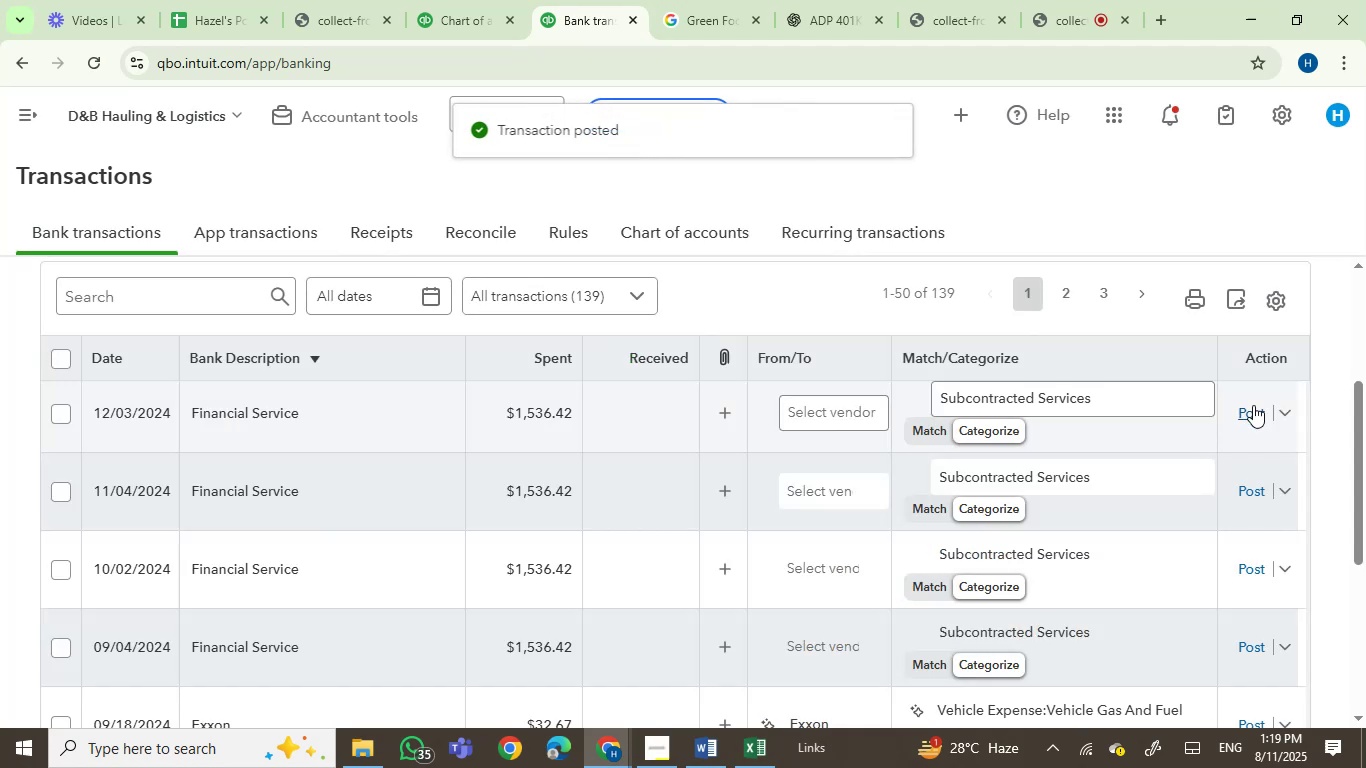 
scroll: coordinate [508, 319], scroll_direction: down, amount: 1.0
 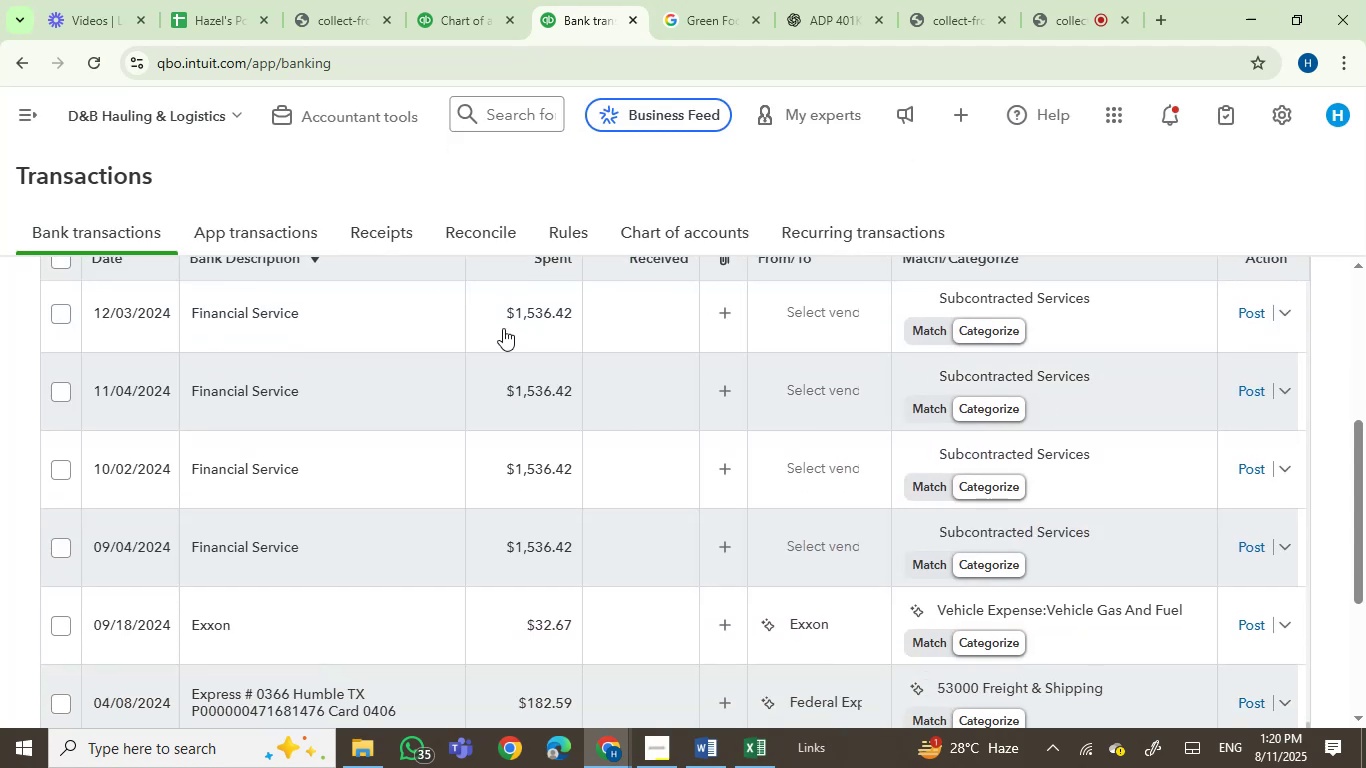 
scroll: coordinate [439, 422], scroll_direction: up, amount: 1.0
 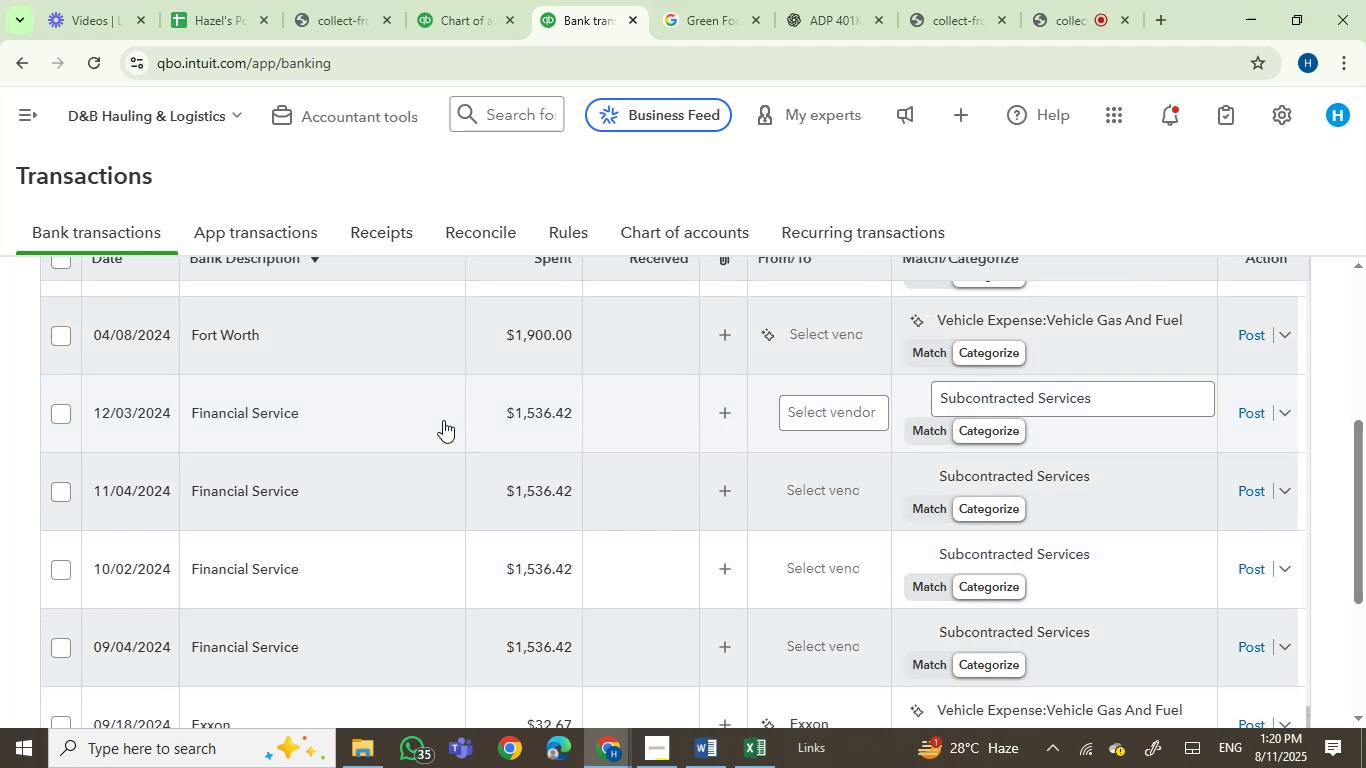 
left_click([399, 417])
 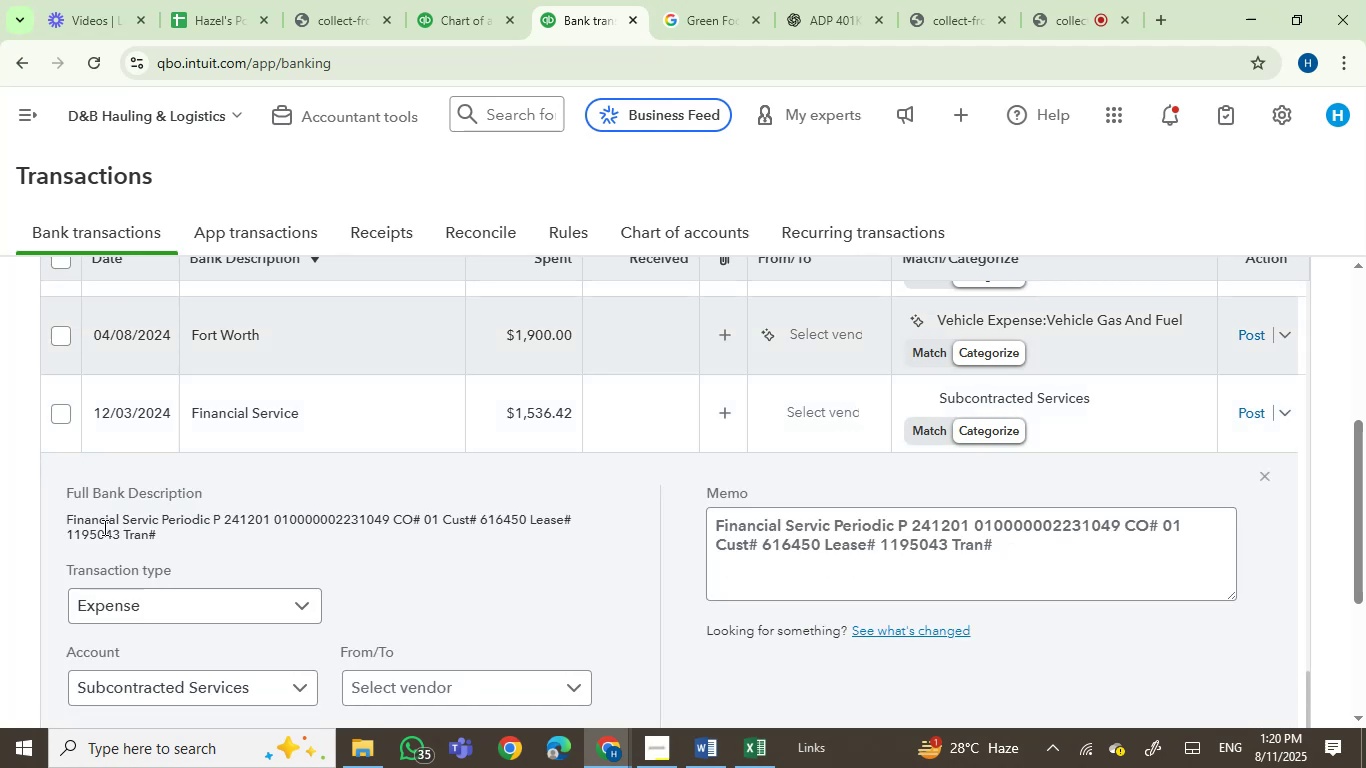 
left_click([99, 514])
 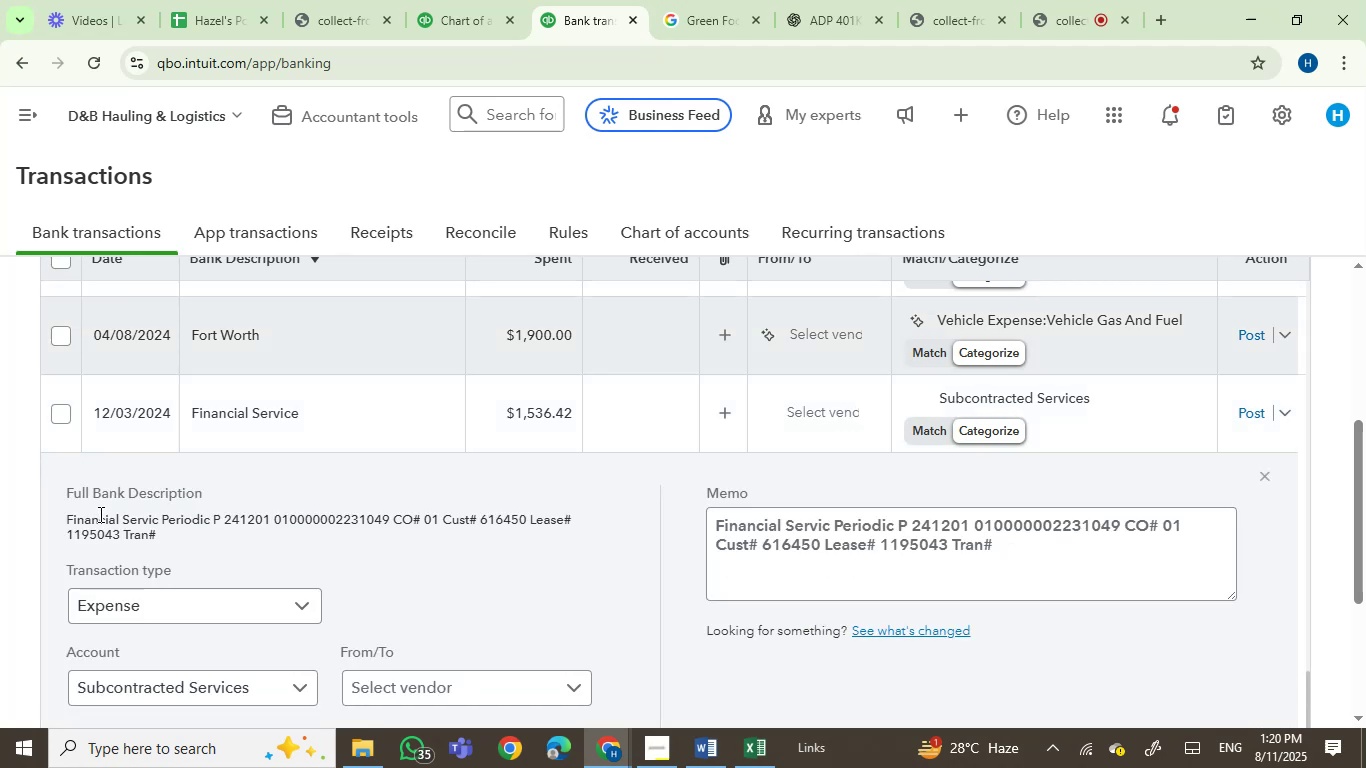 
left_click_drag(start_coordinate=[99, 514], to_coordinate=[196, 519])
 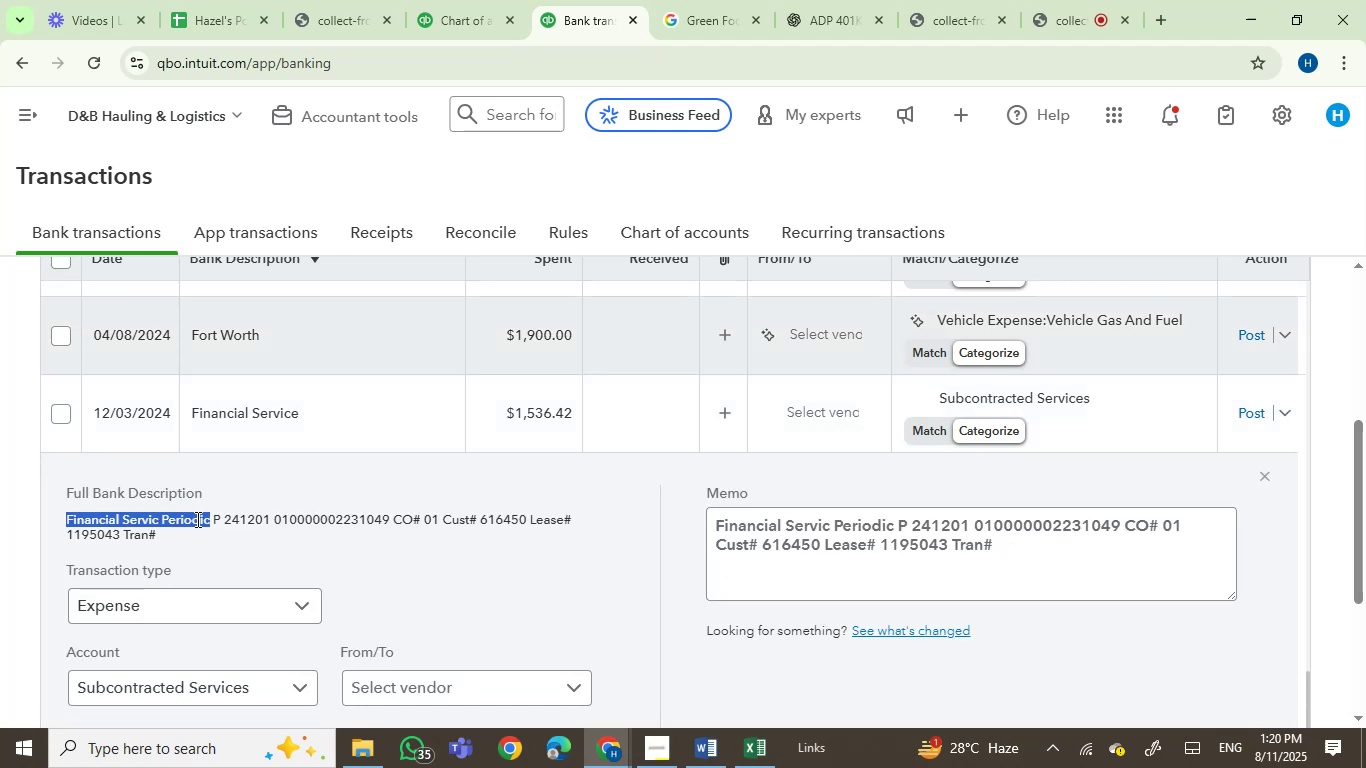 
key(Control+C)
 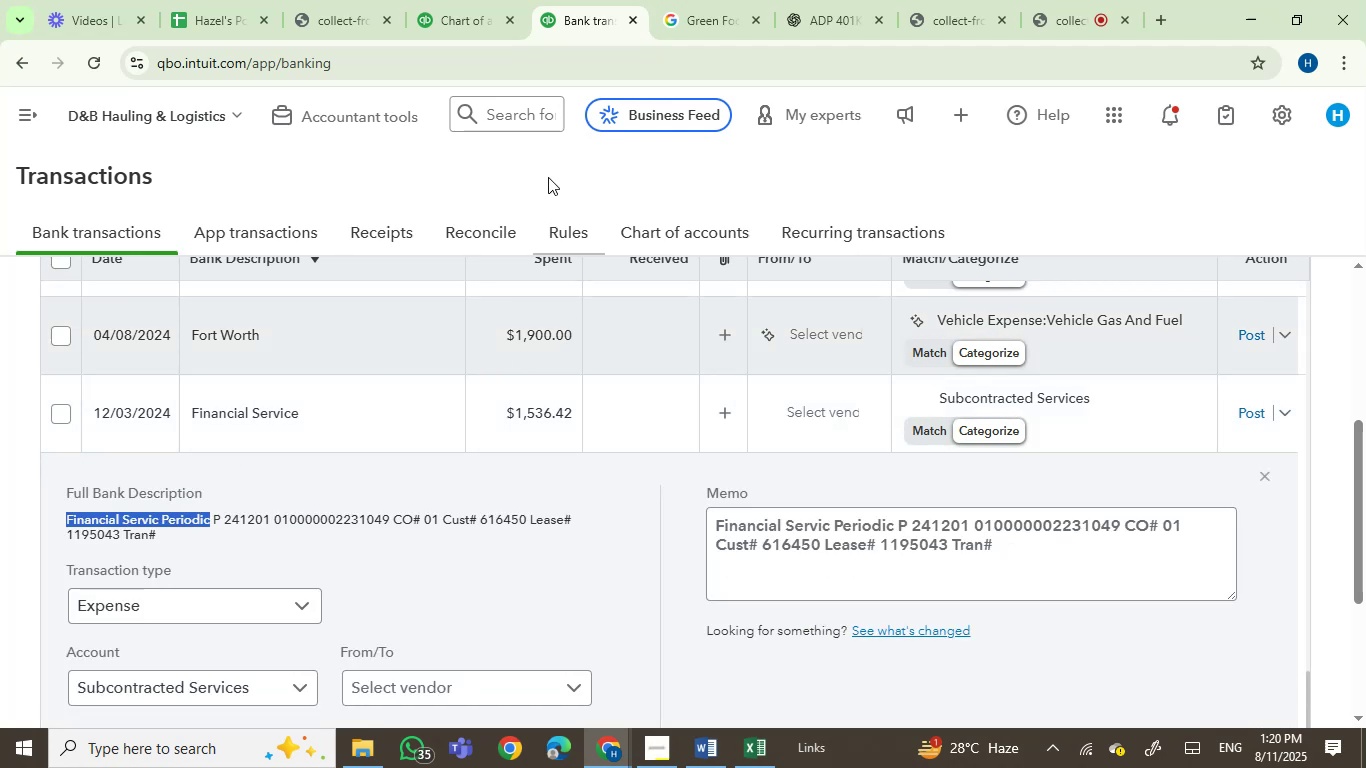 
left_click([718, 0])
 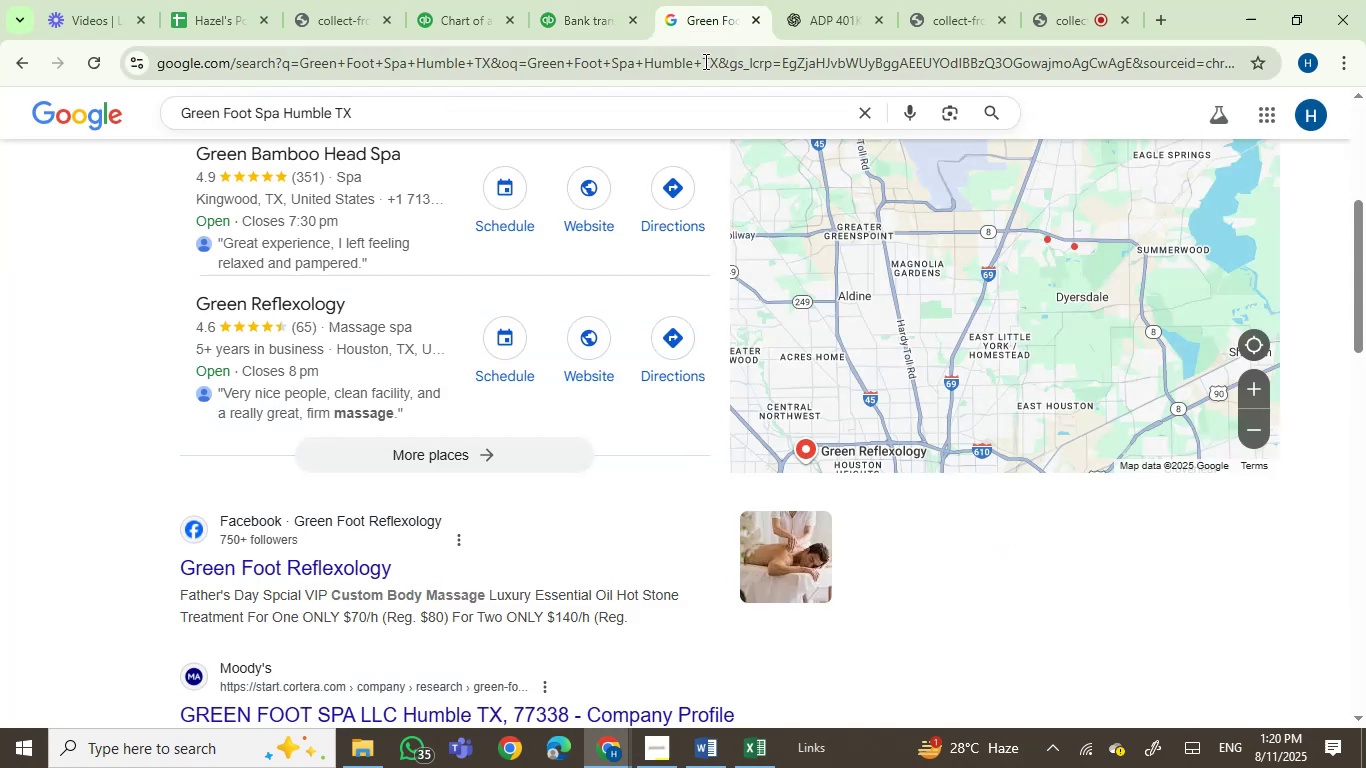 
key(Control+ControlLeft)
 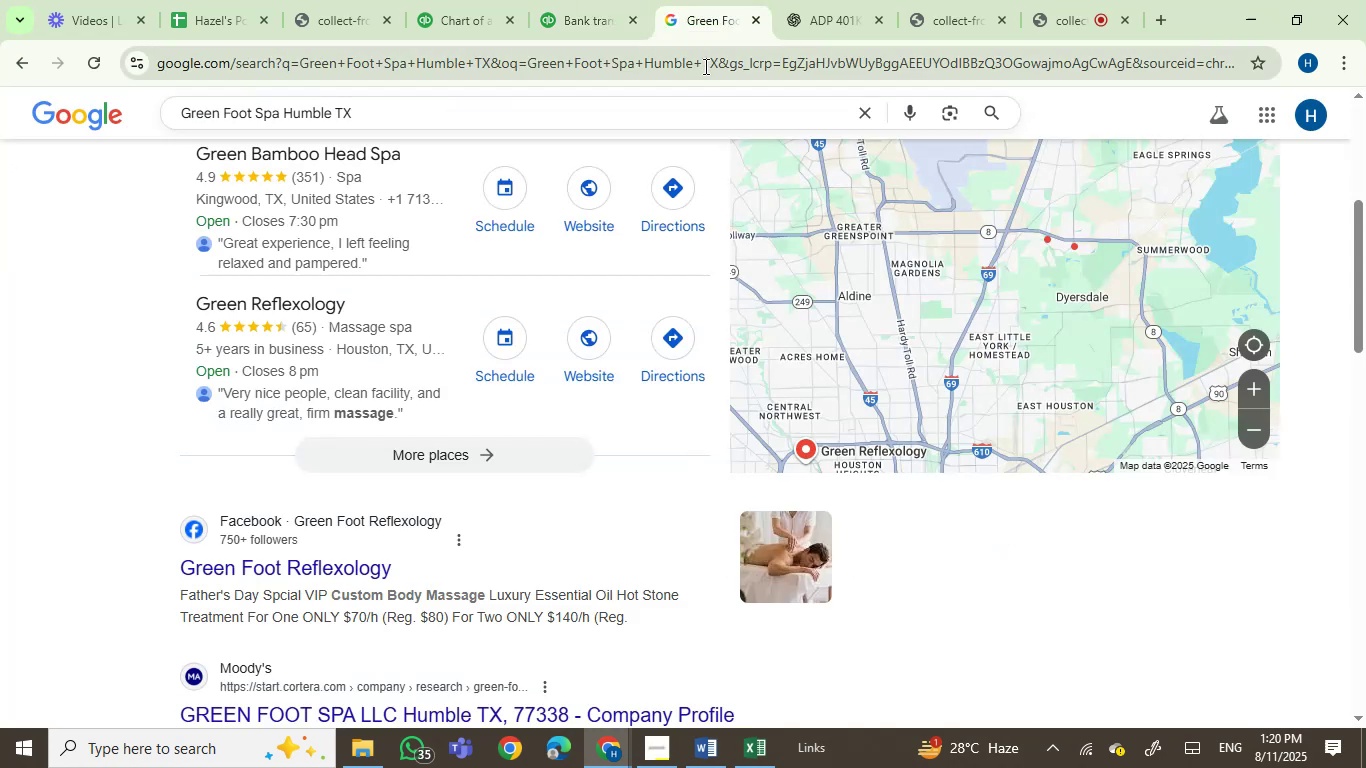 
left_click([704, 66])
 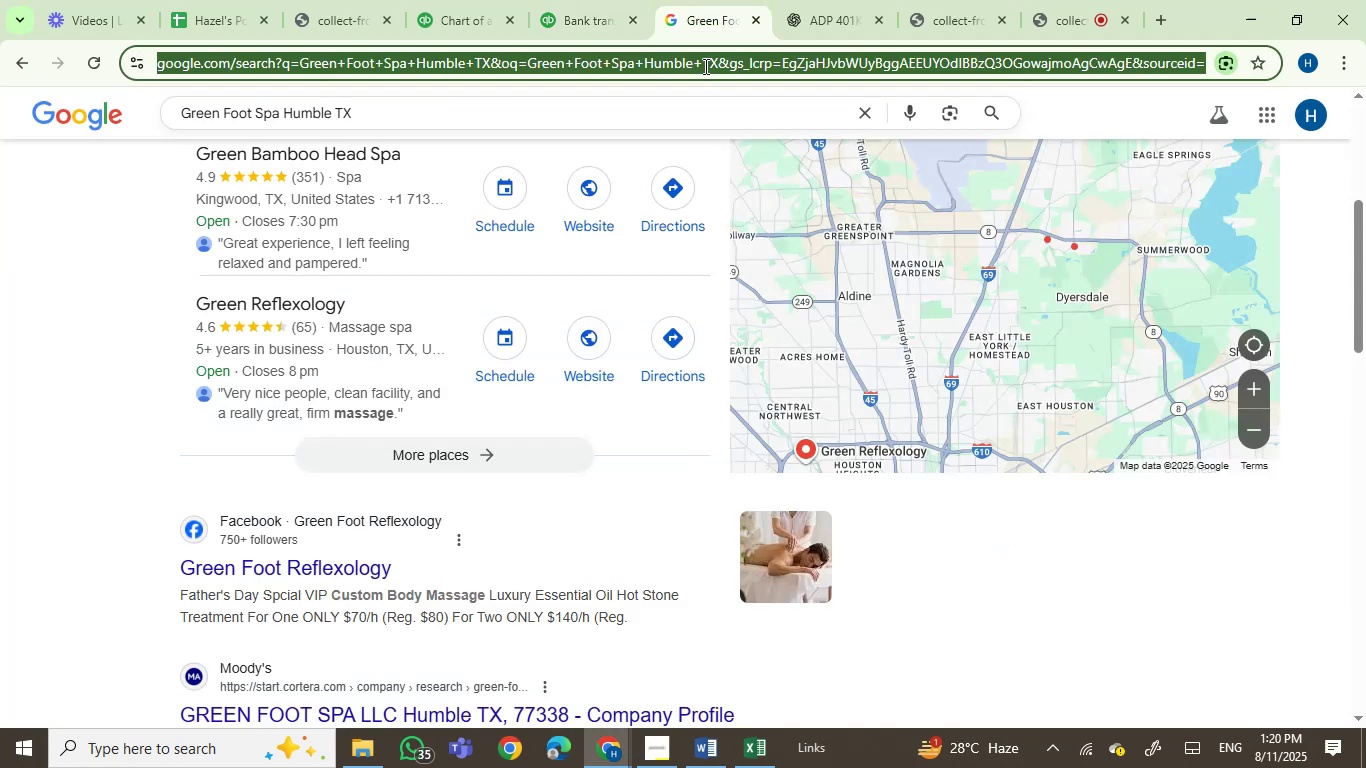 
key(Control+V)
 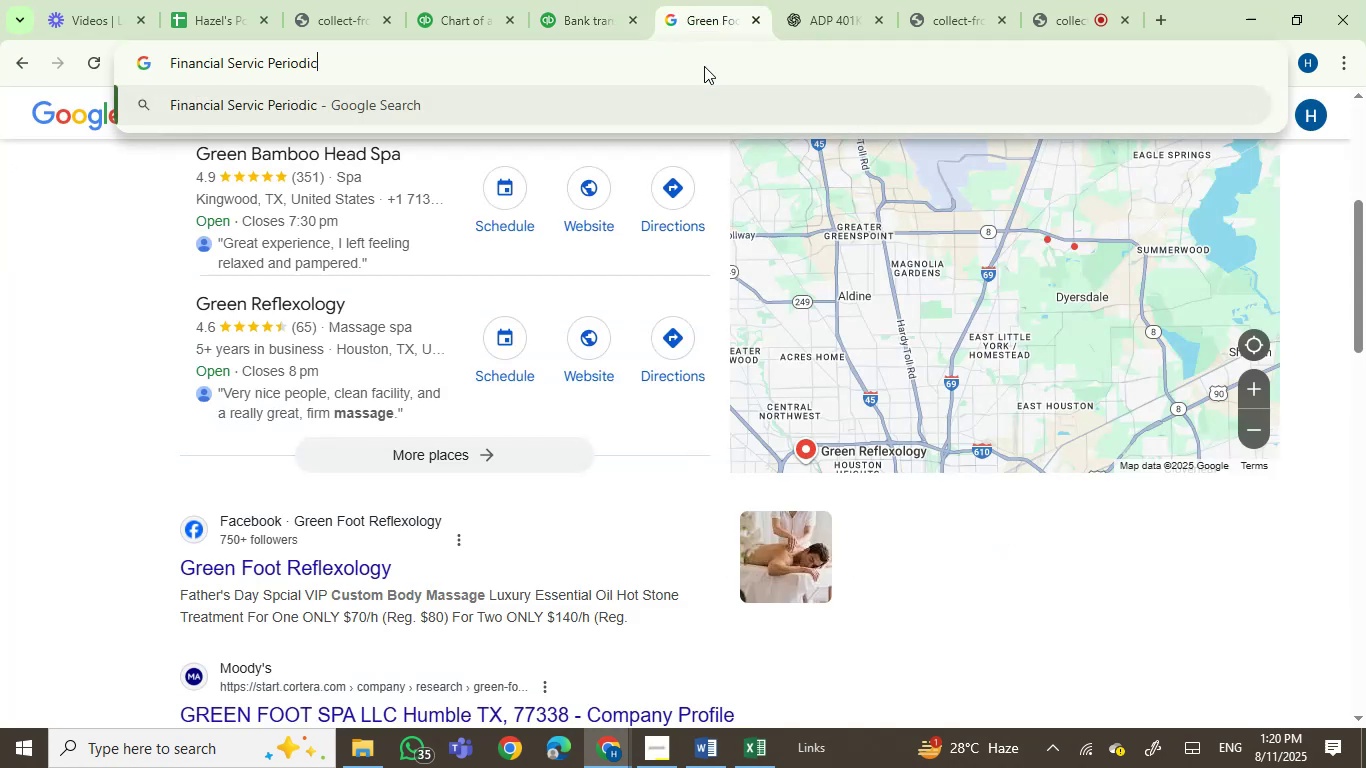 
key(Enter)
 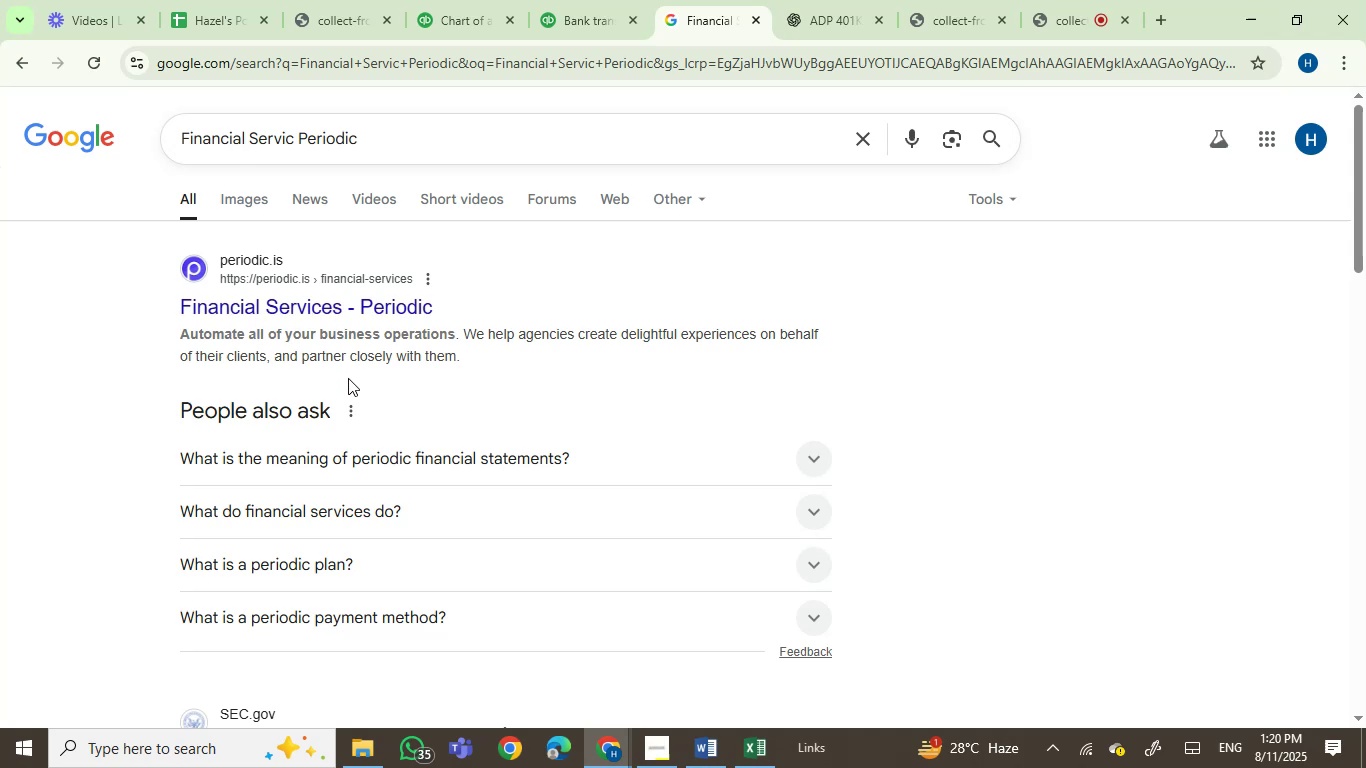 
wait(11.95)
 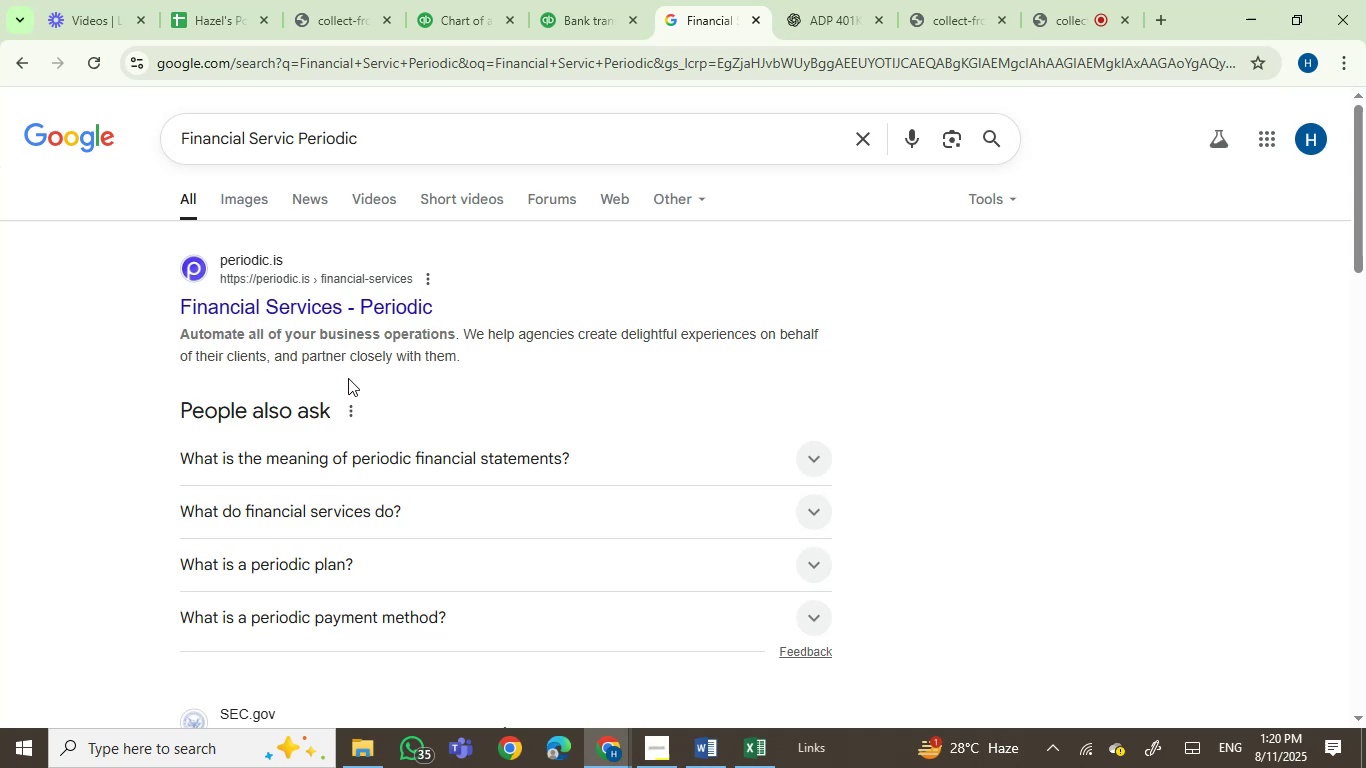 
left_click([569, 12])
 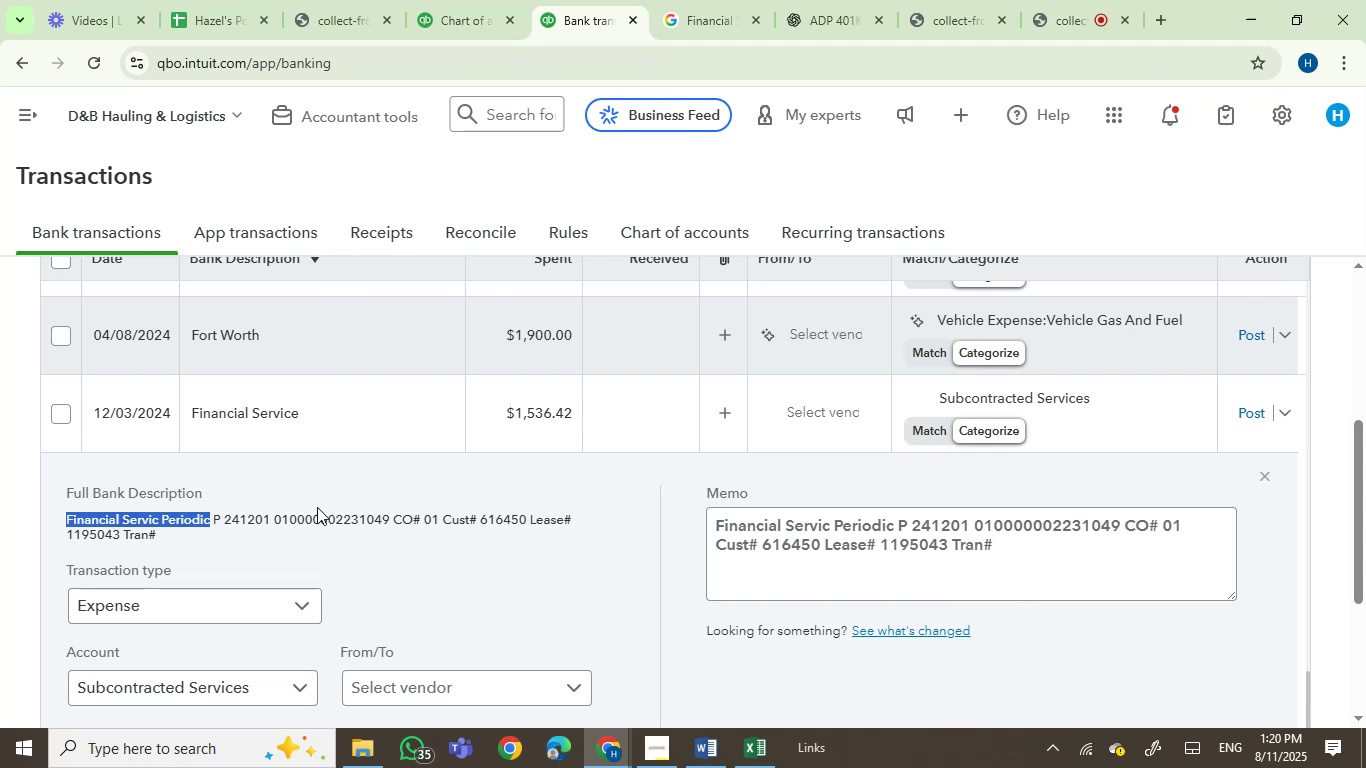 
left_click([322, 426])
 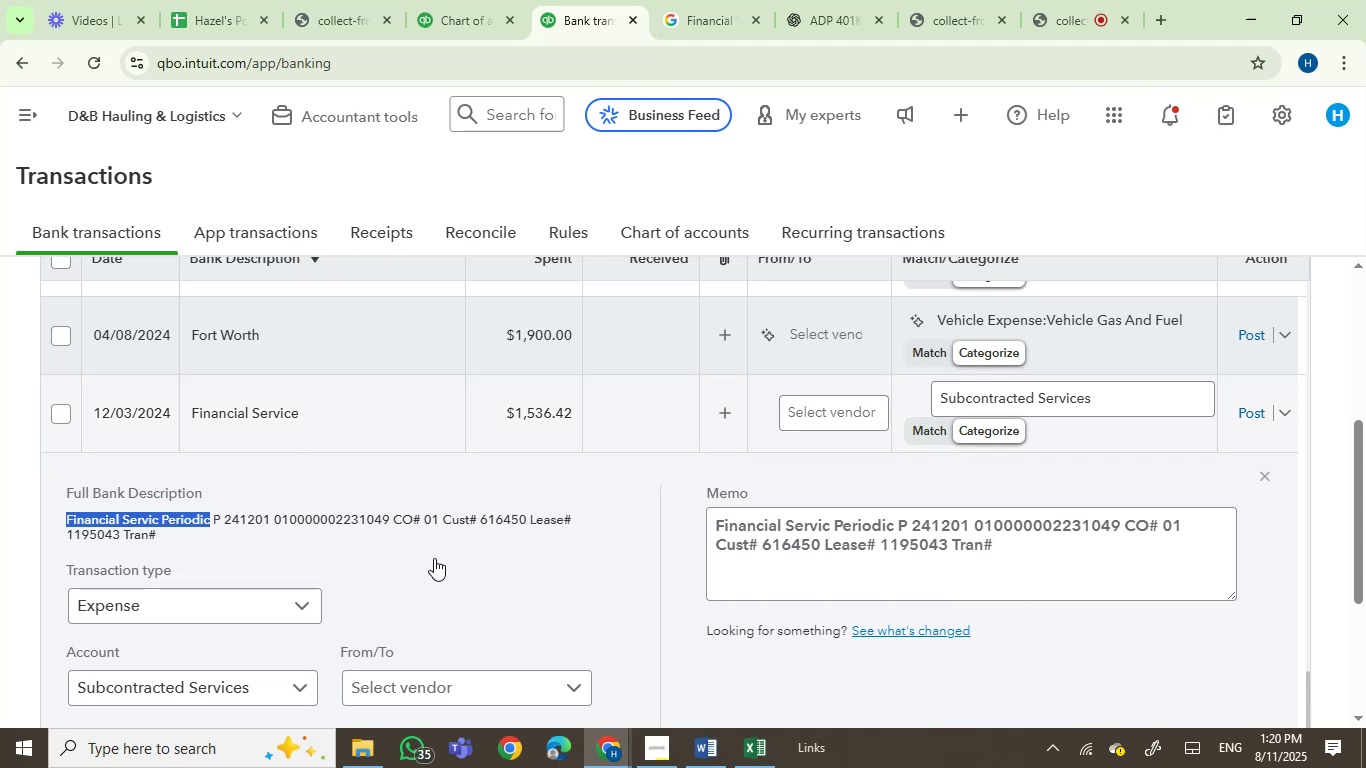 
scroll: coordinate [434, 558], scroll_direction: down, amount: 3.0
 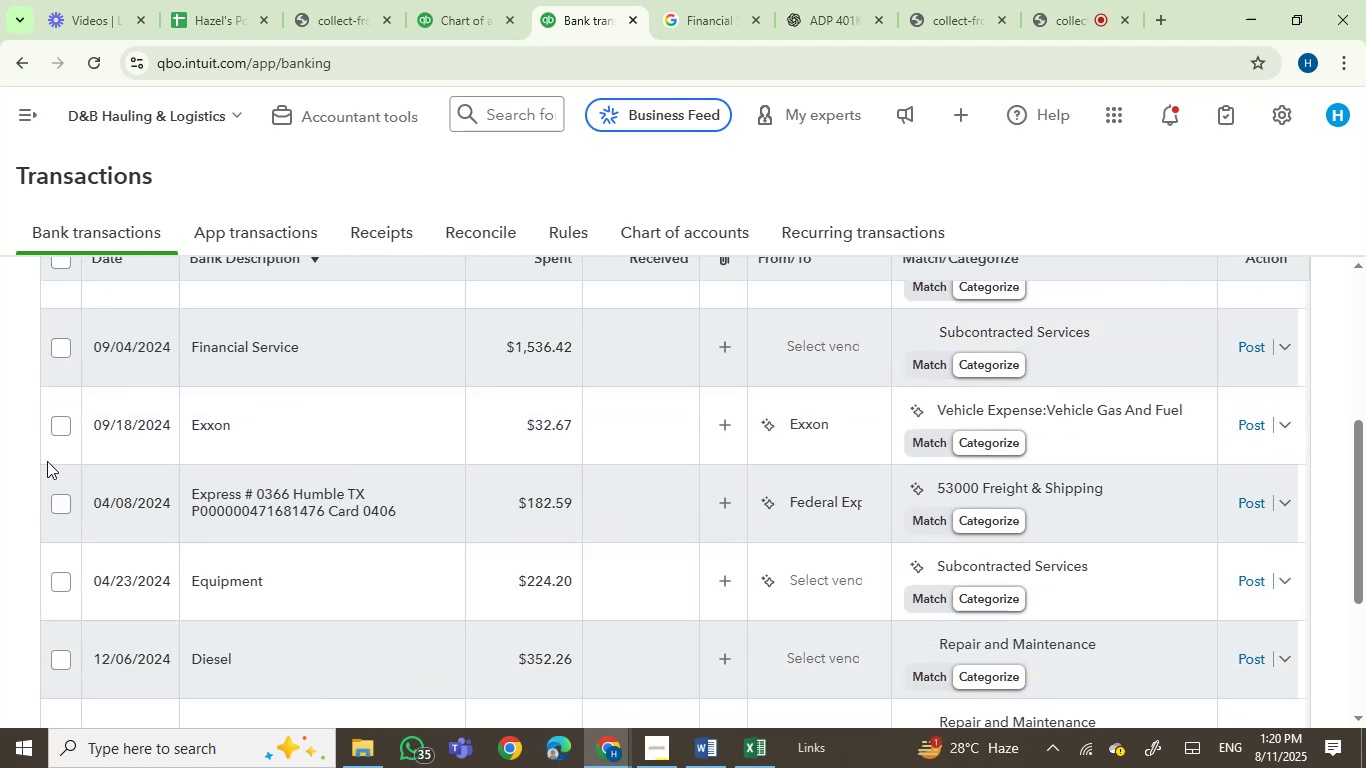 
left_click([75, 427])
 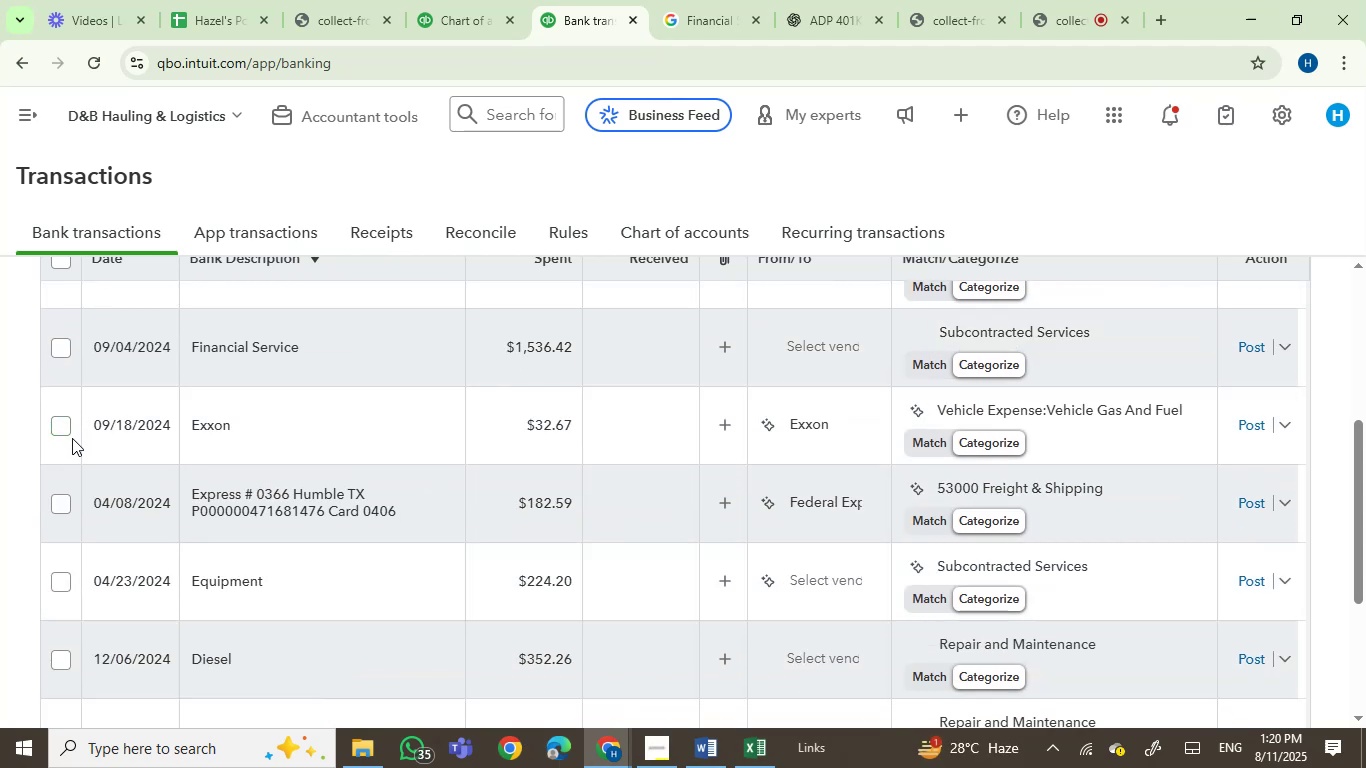 
left_click([66, 423])
 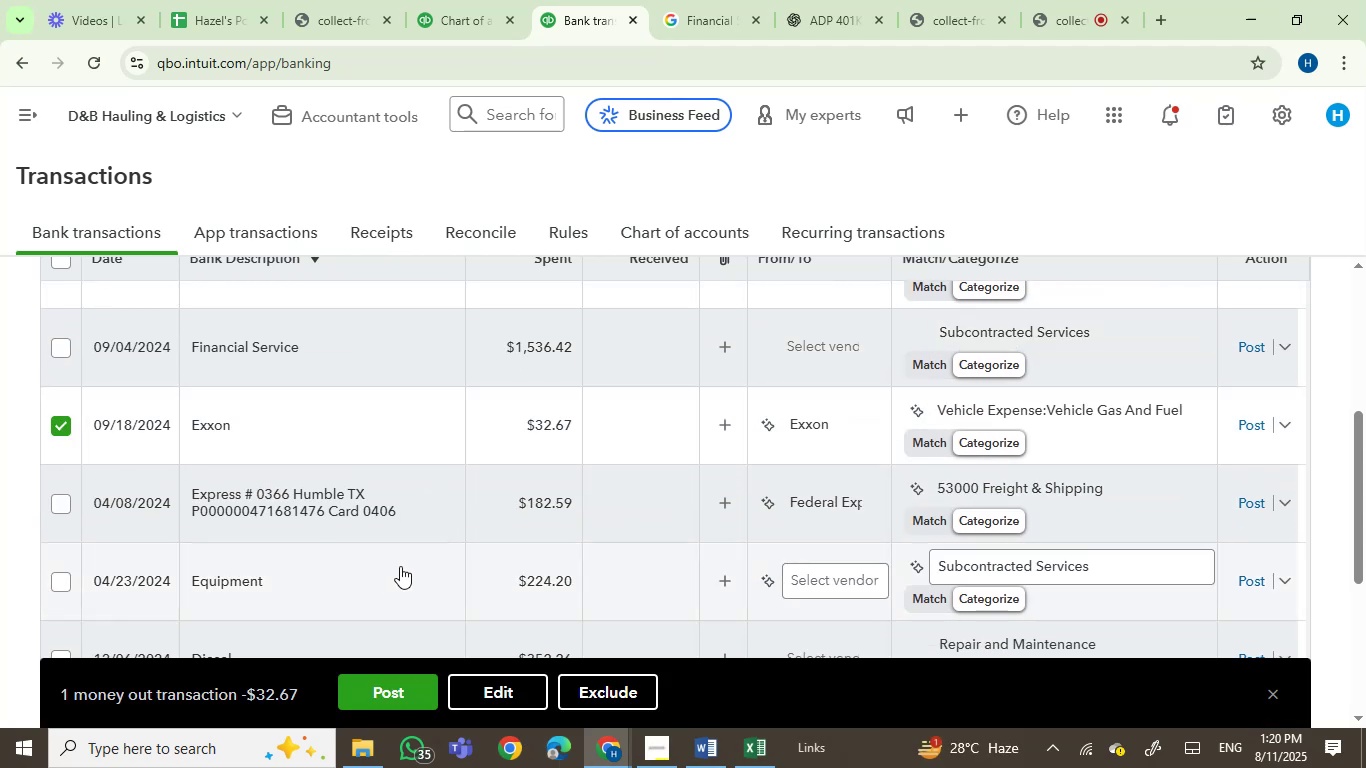 
scroll: coordinate [426, 547], scroll_direction: down, amount: 3.0
 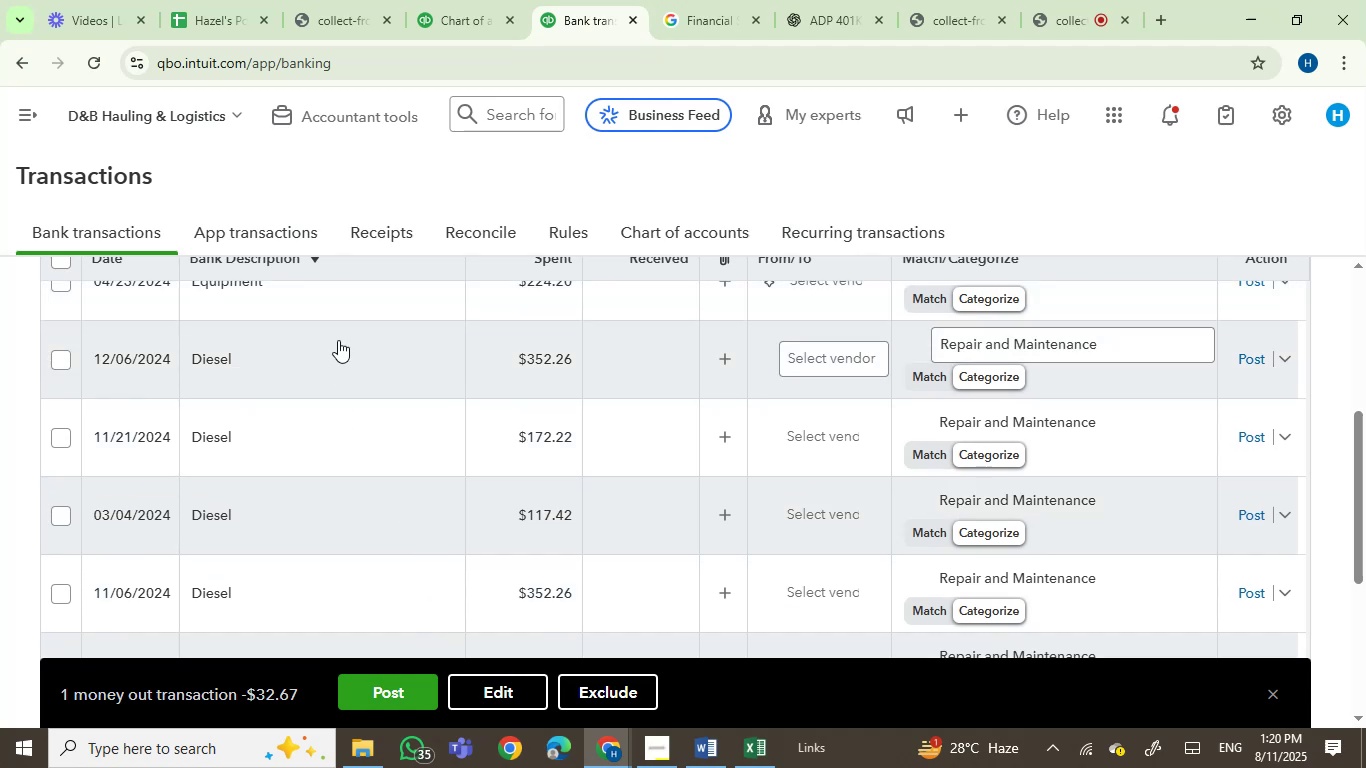 
left_click([338, 340])
 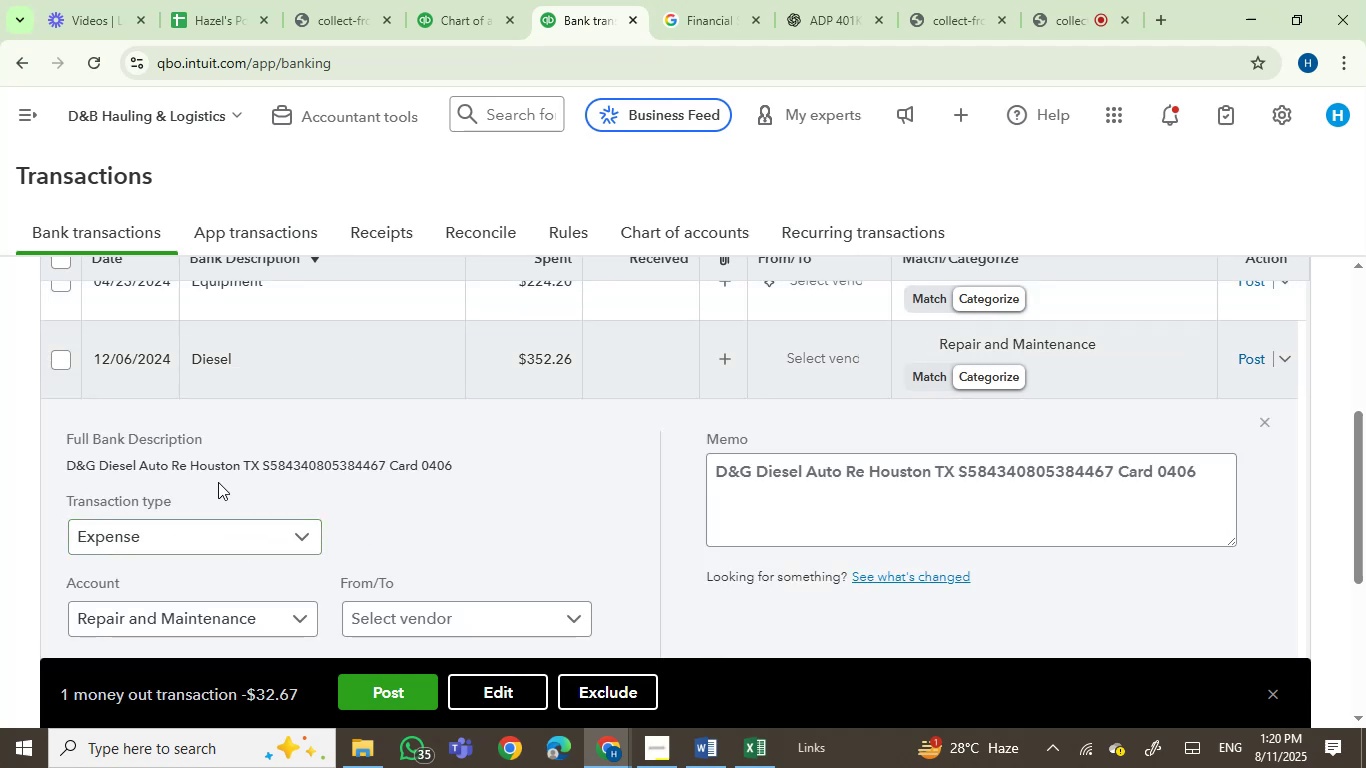 
left_click_drag(start_coordinate=[258, 466], to_coordinate=[68, 475])
 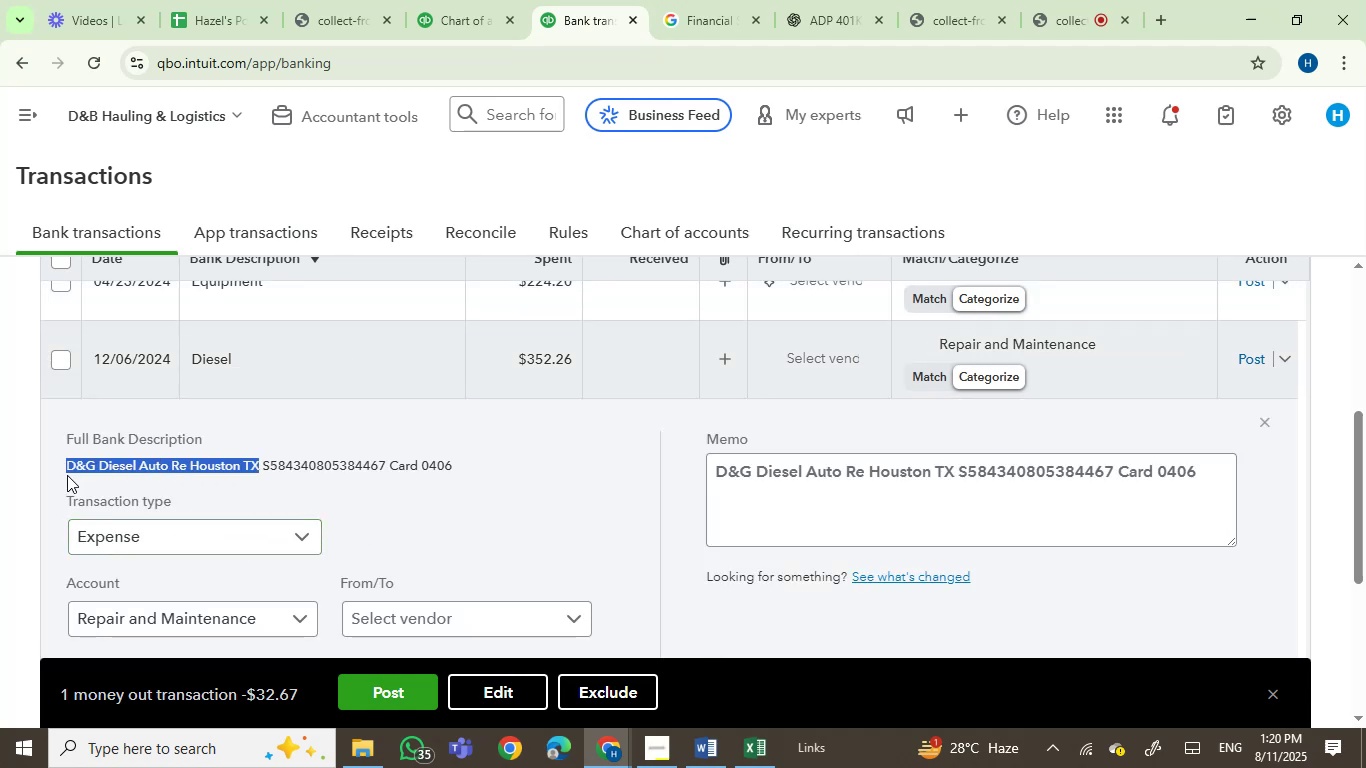 
key(Control+C)
 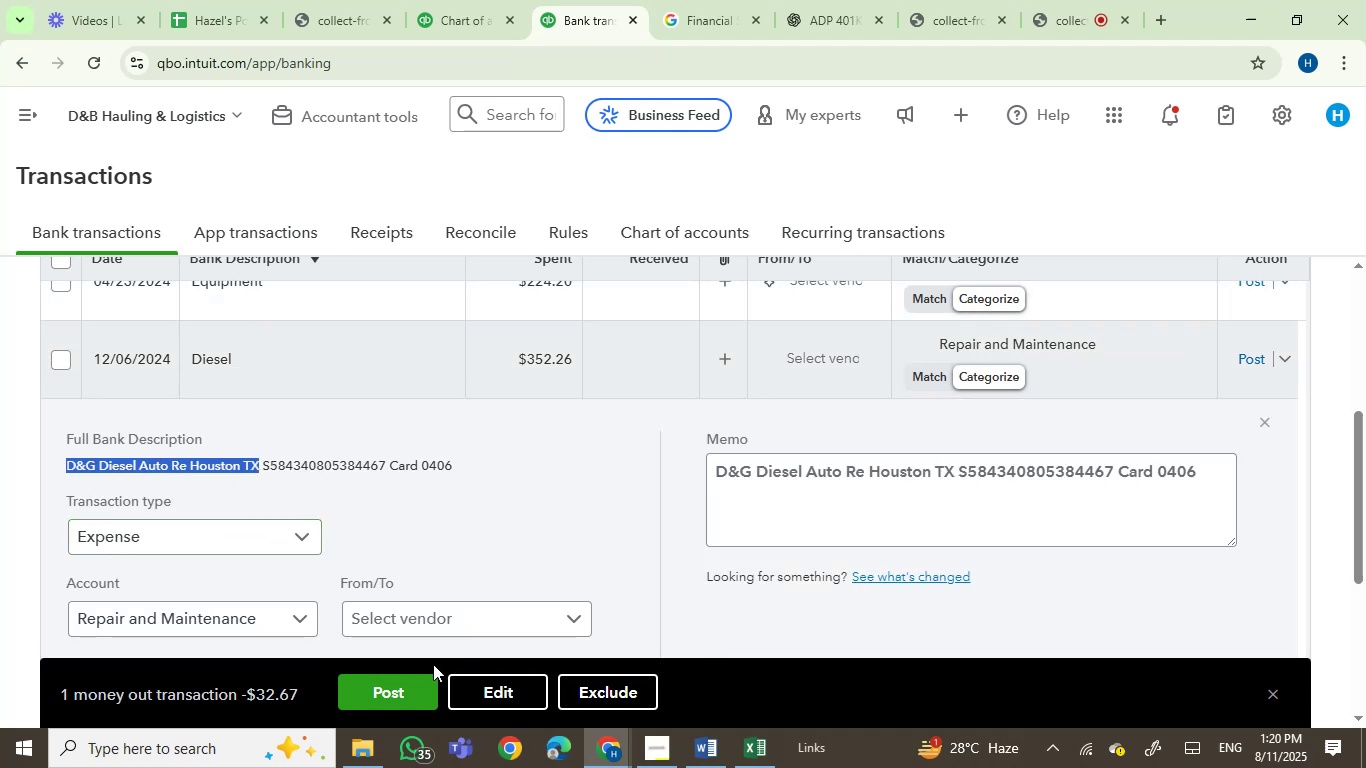 
left_click([386, 694])
 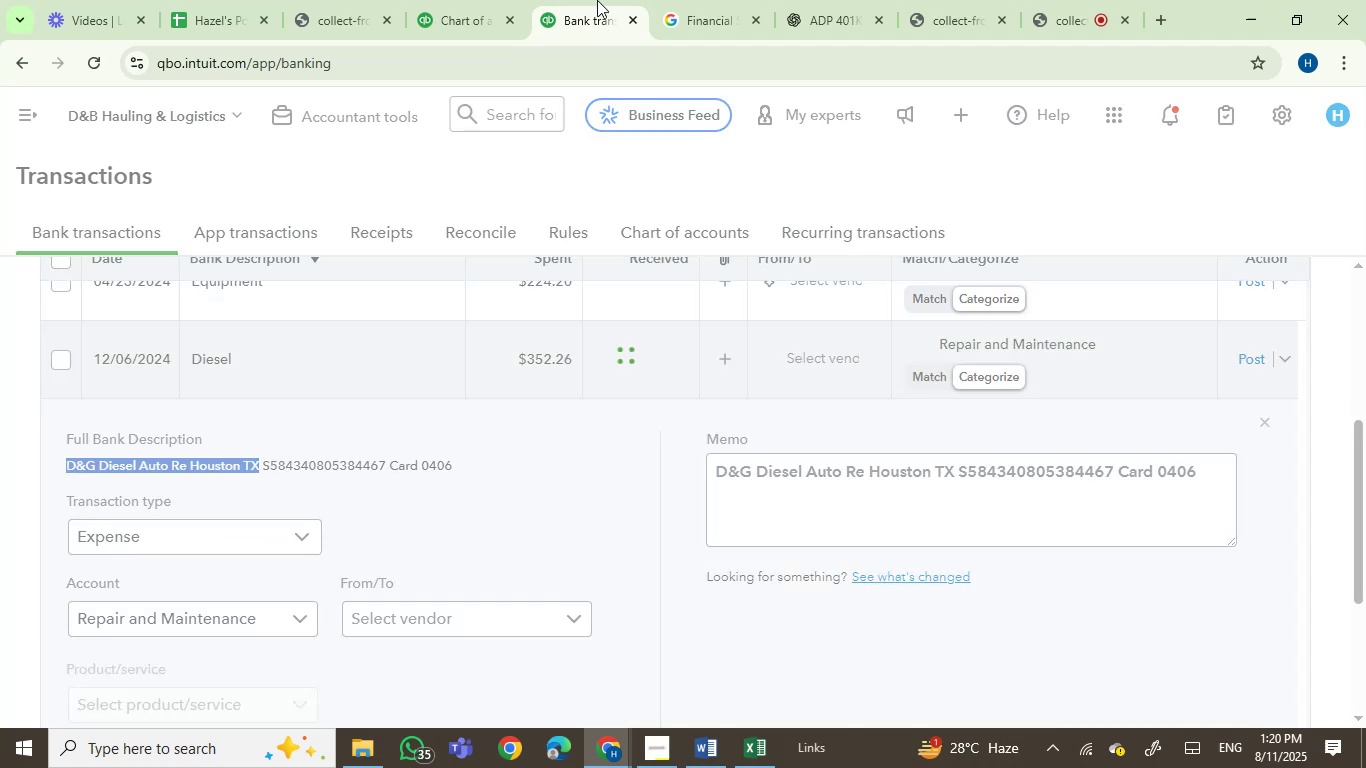 
left_click([676, 0])
 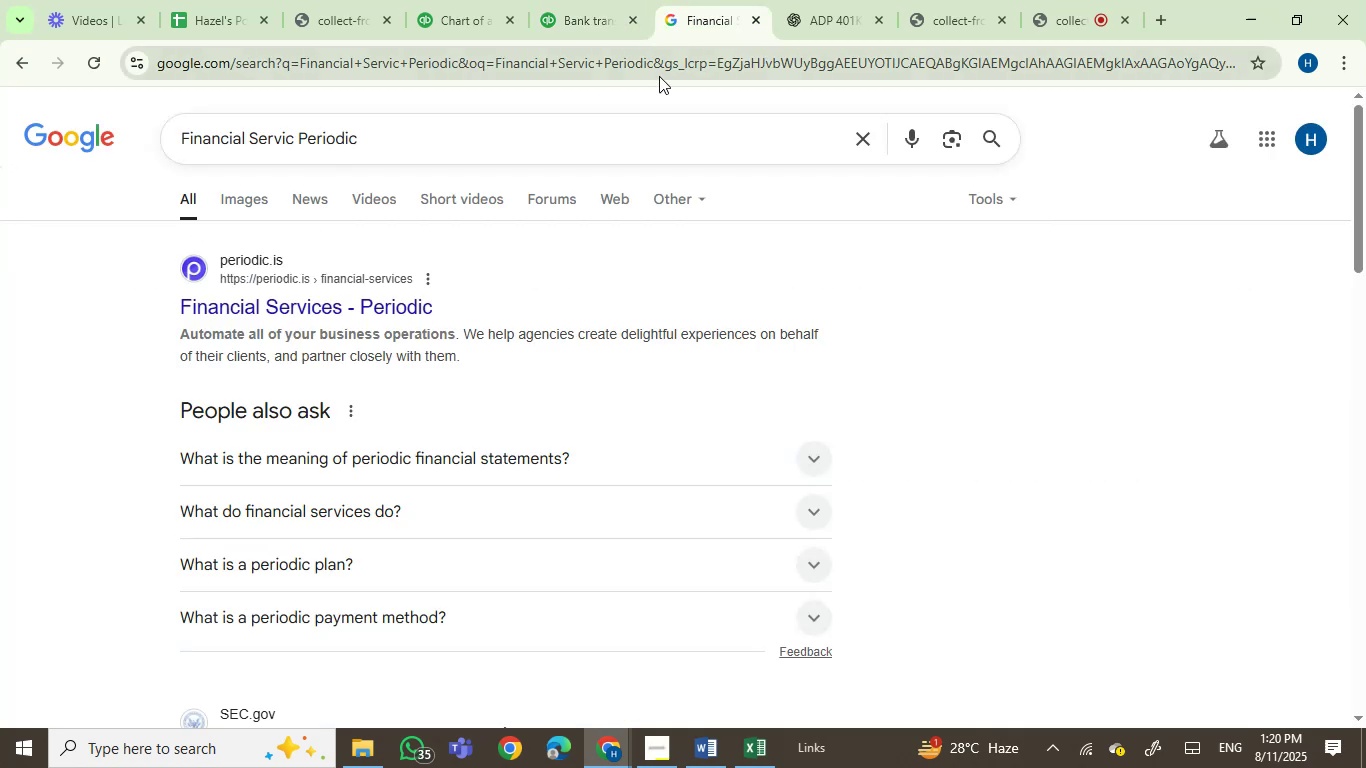 
key(Control+ControlLeft)
 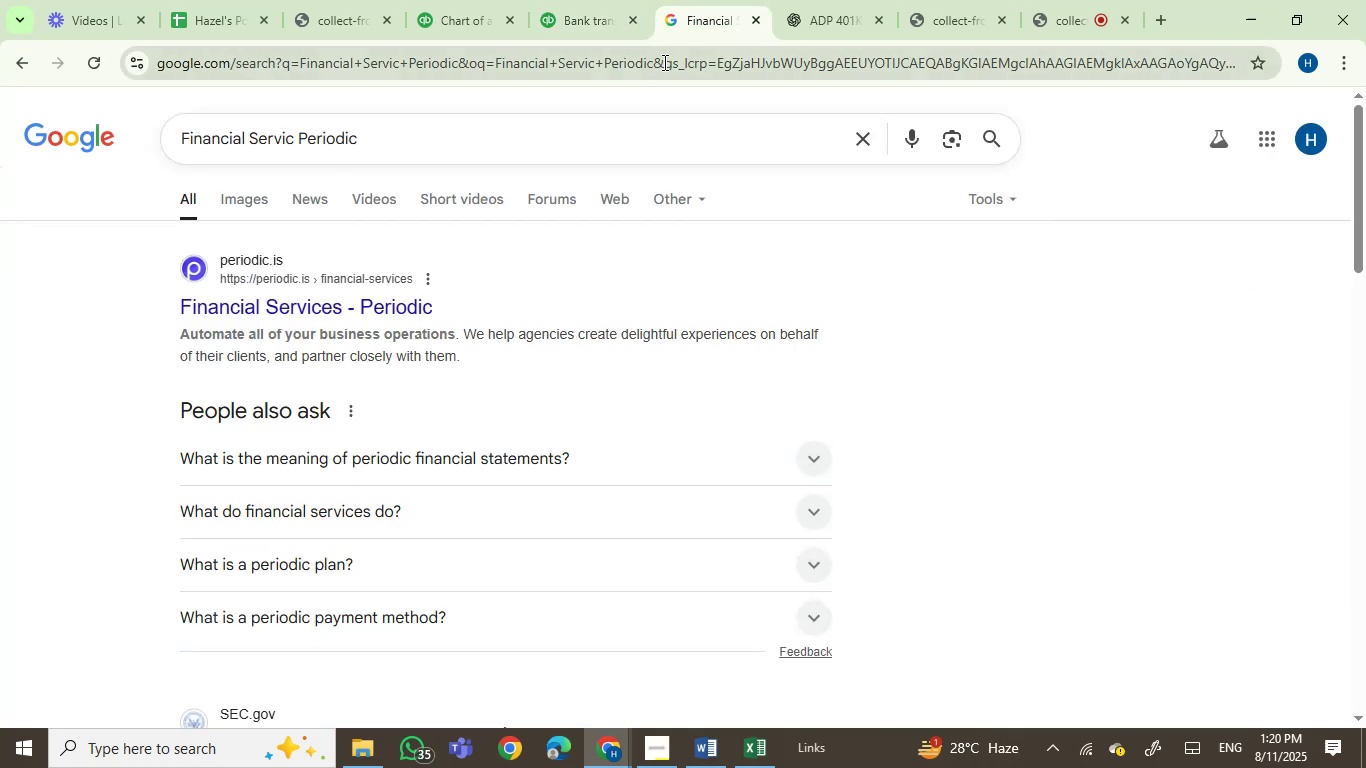 
left_click([663, 62])
 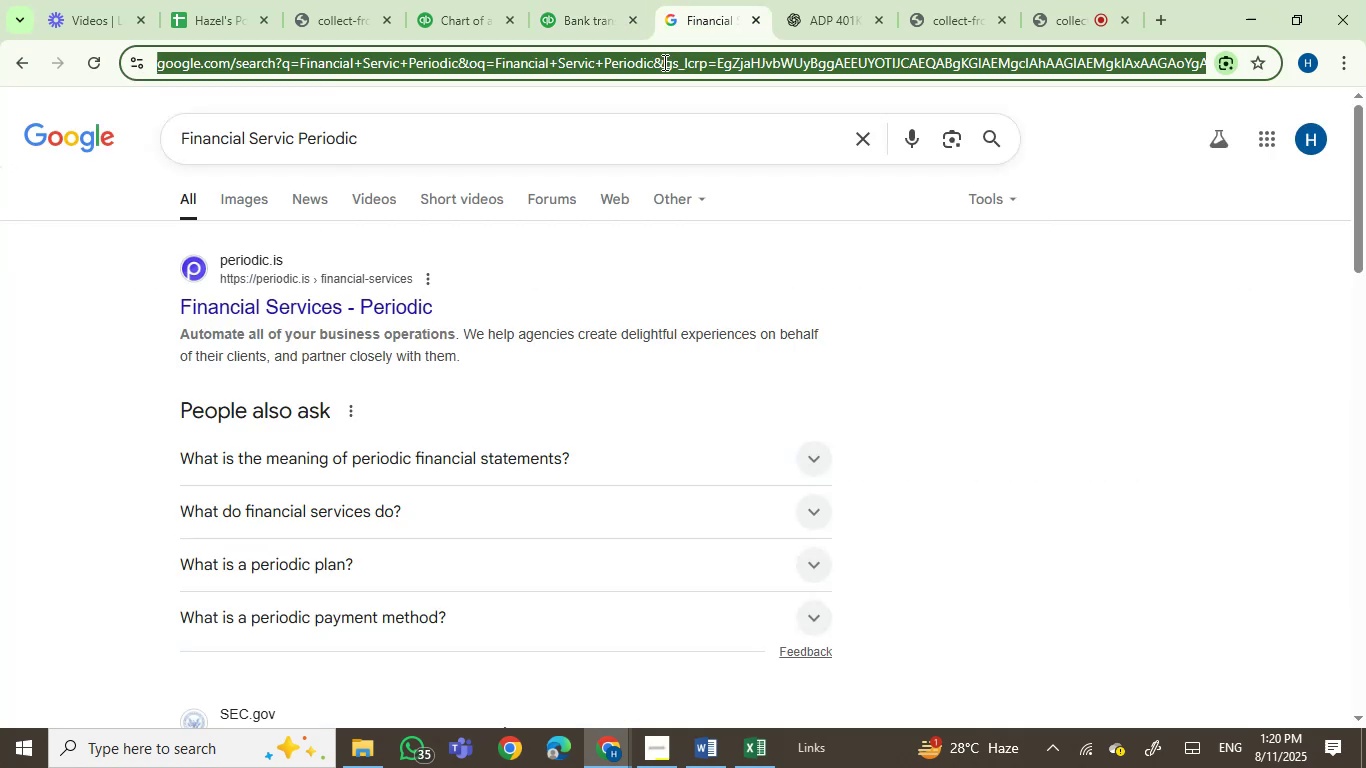 
key(Control+V)
 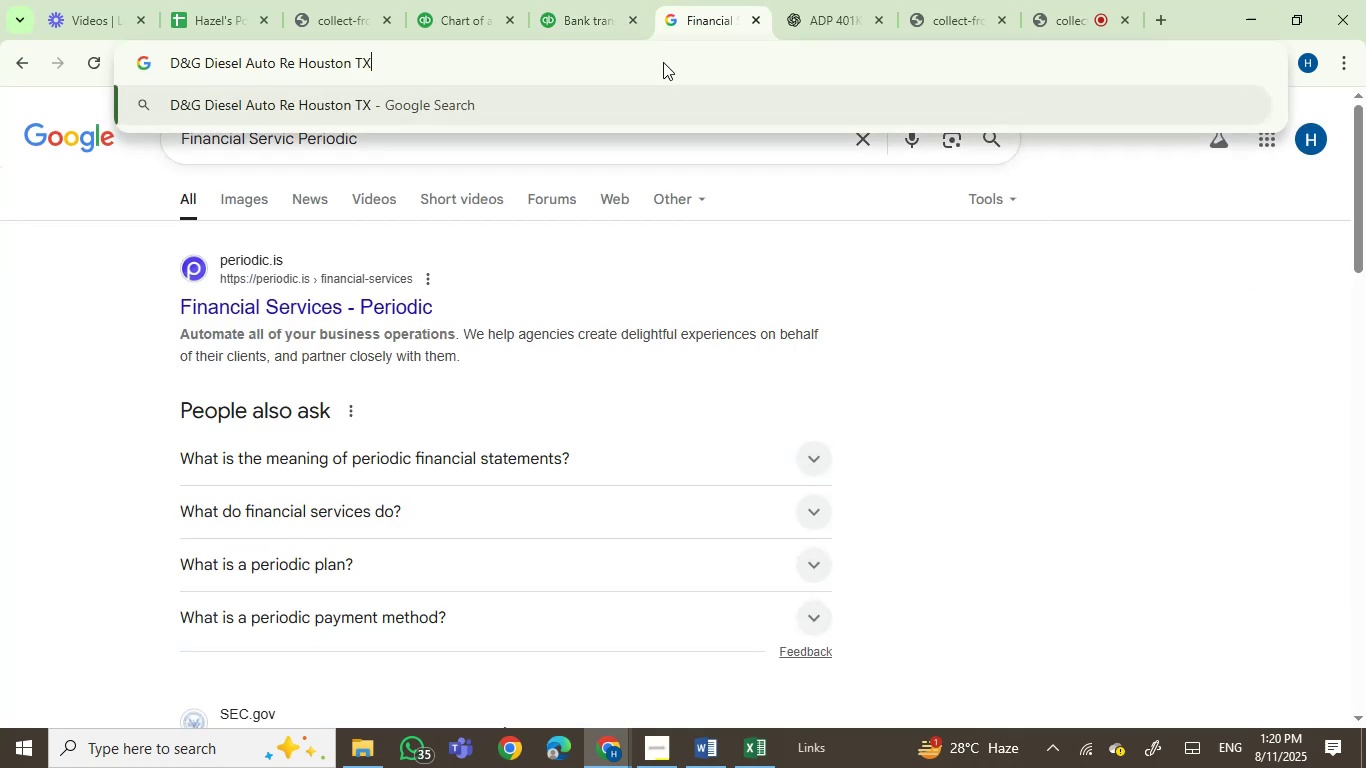 
key(Enter)
 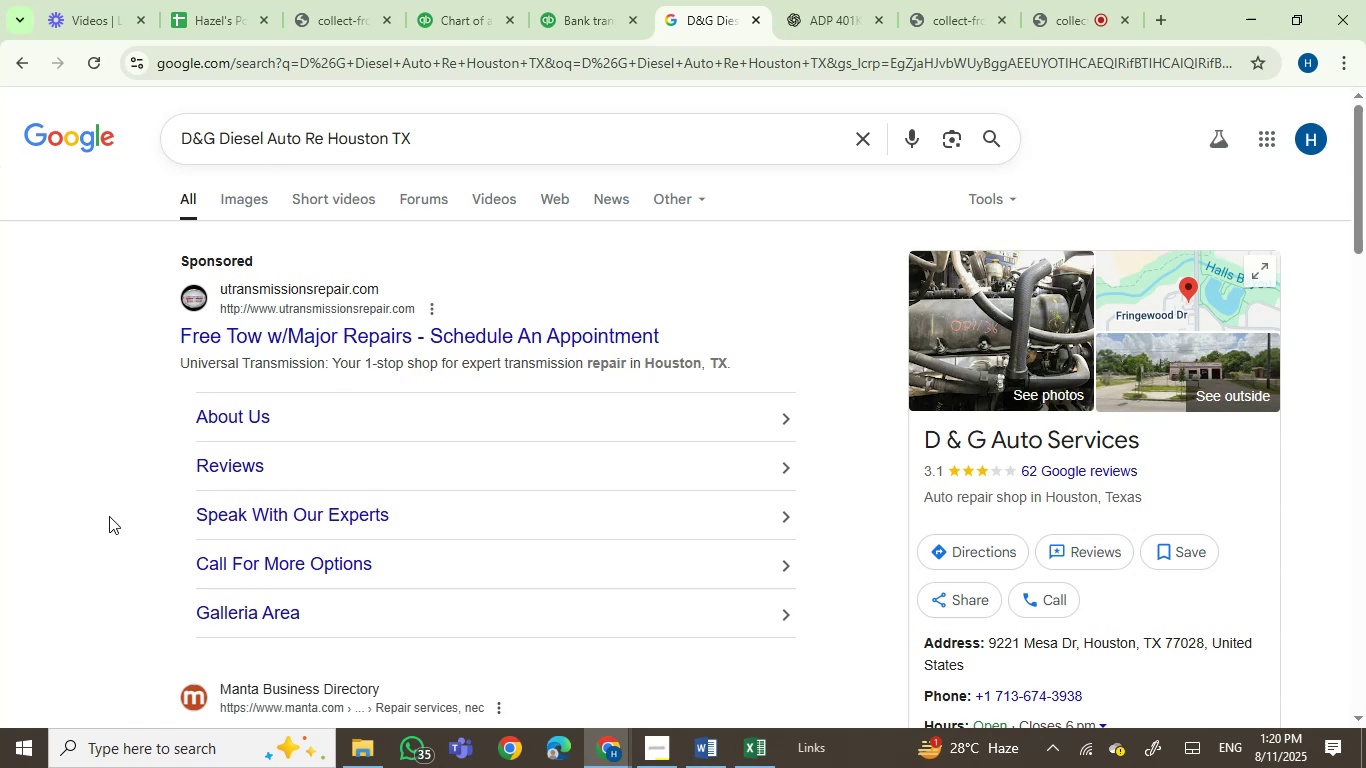 
wait(16.83)
 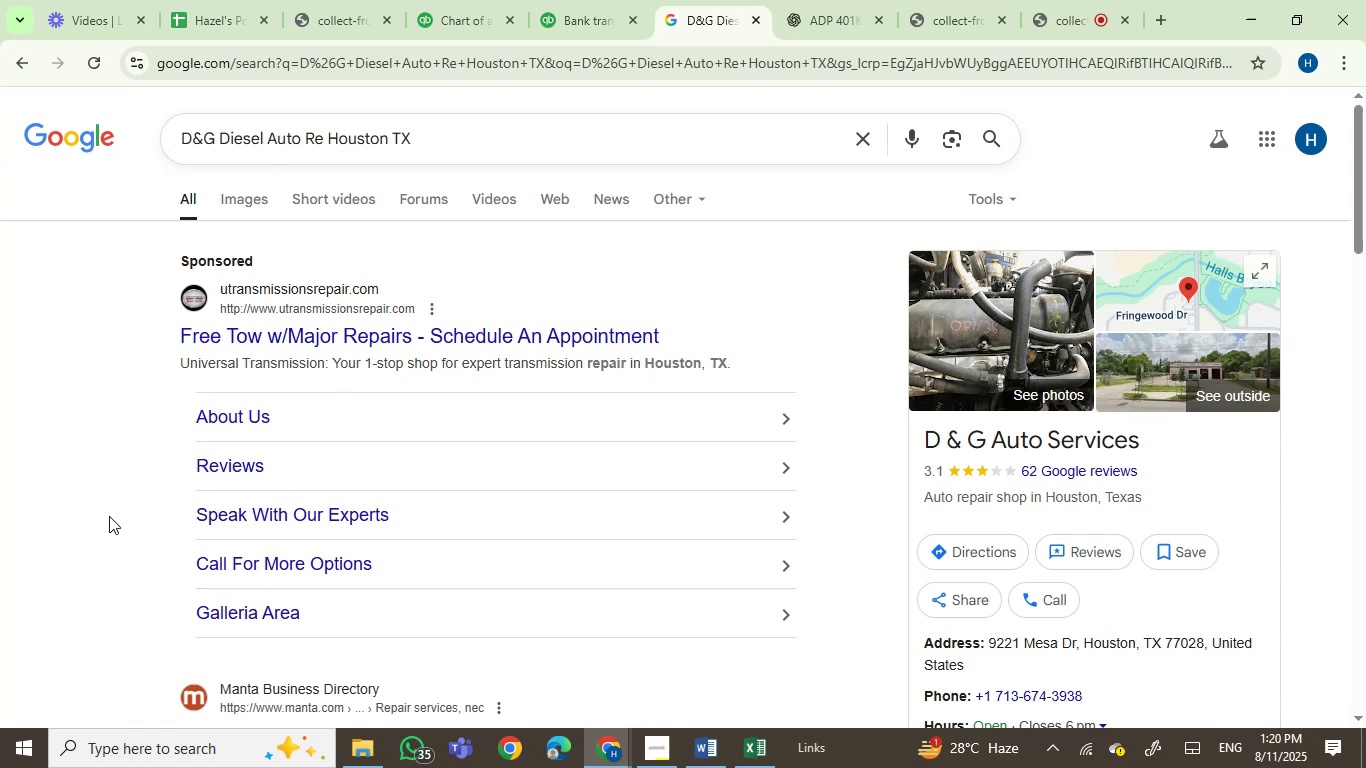 
scroll: coordinate [109, 516], scroll_direction: down, amount: 1.0
 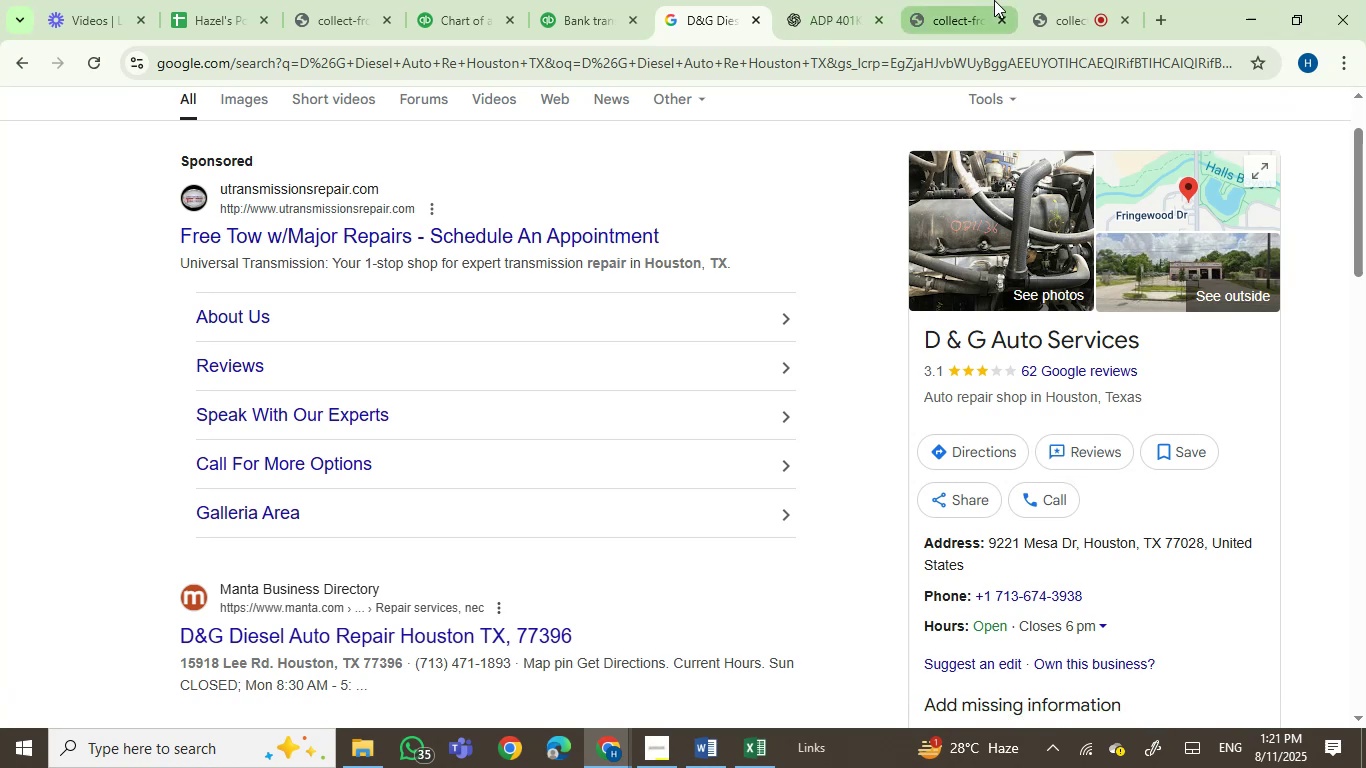 
wait(26.51)
 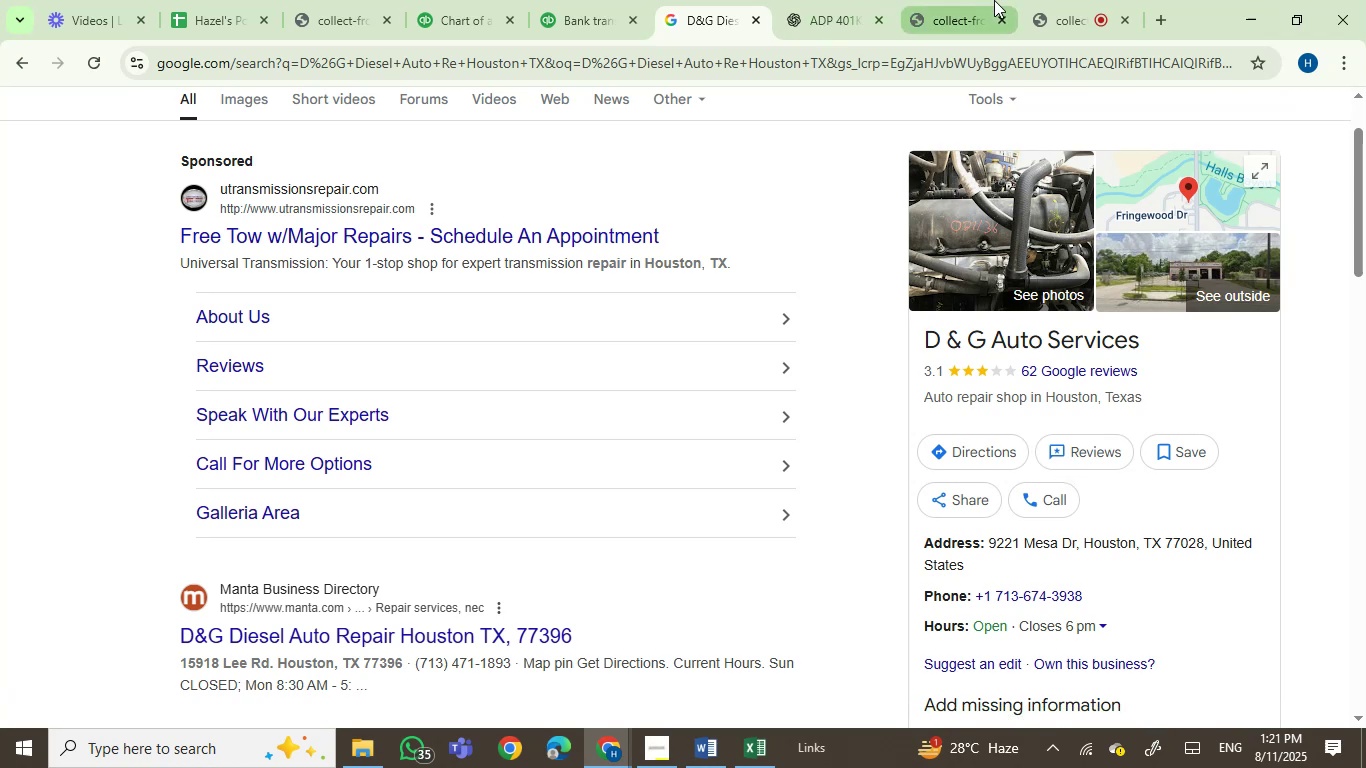 
left_click([568, 12])
 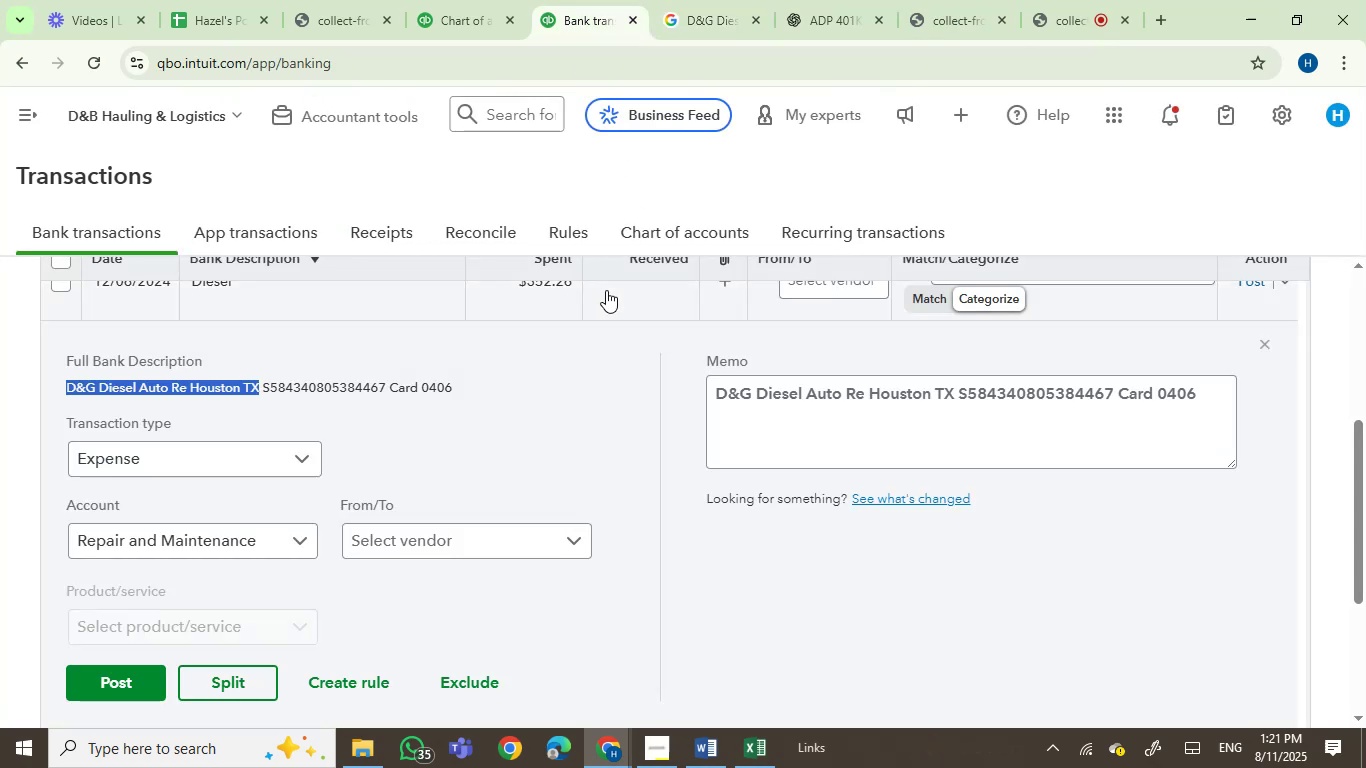 
wait(8.9)
 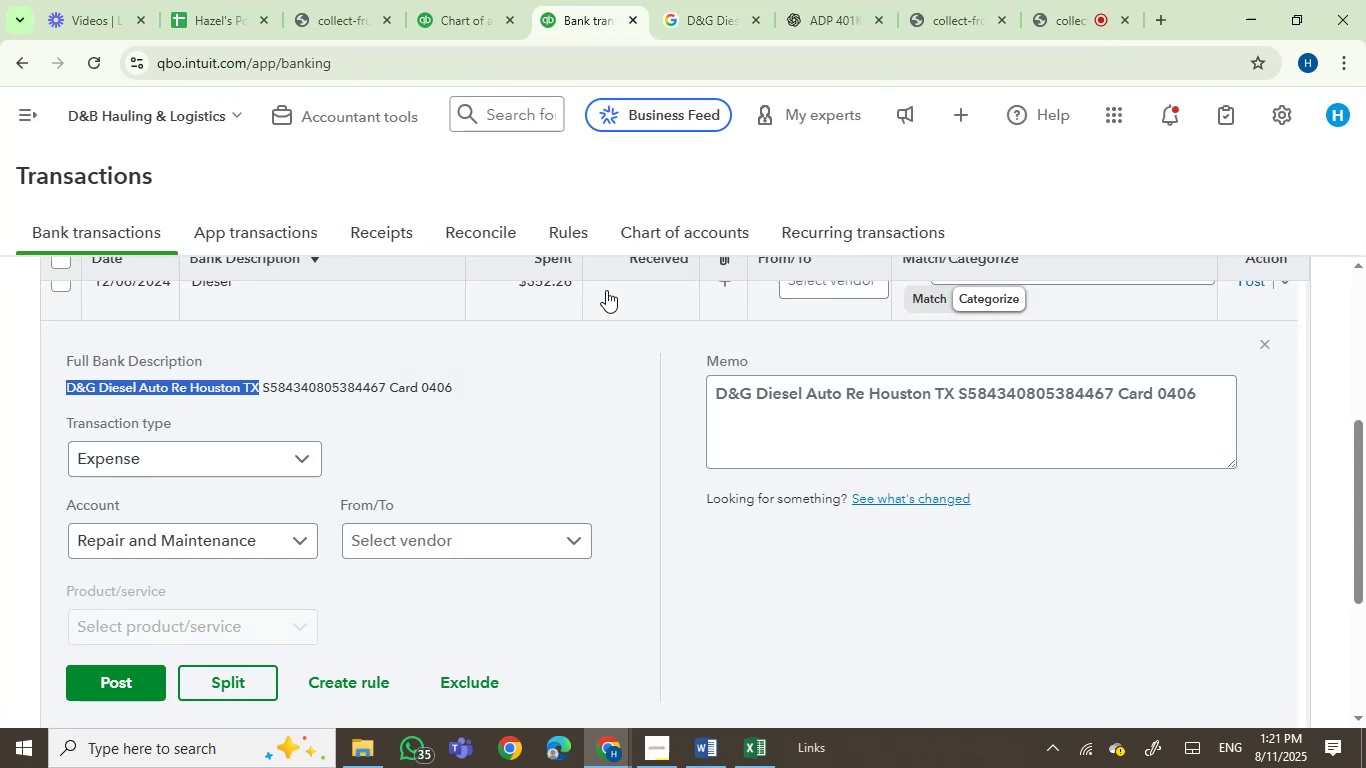 
scroll: coordinate [614, 425], scroll_direction: none, amount: 0.0
 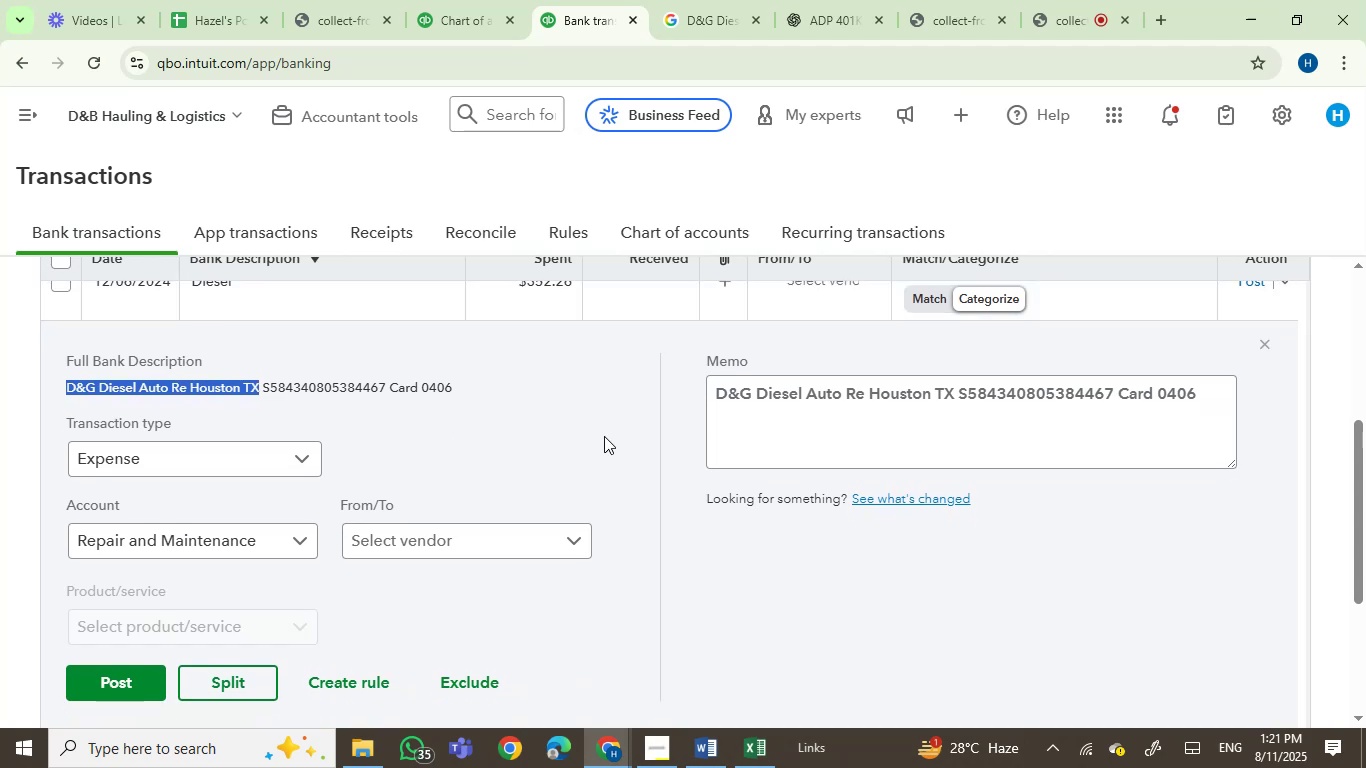 
scroll: coordinate [604, 436], scroll_direction: up, amount: 1.0
 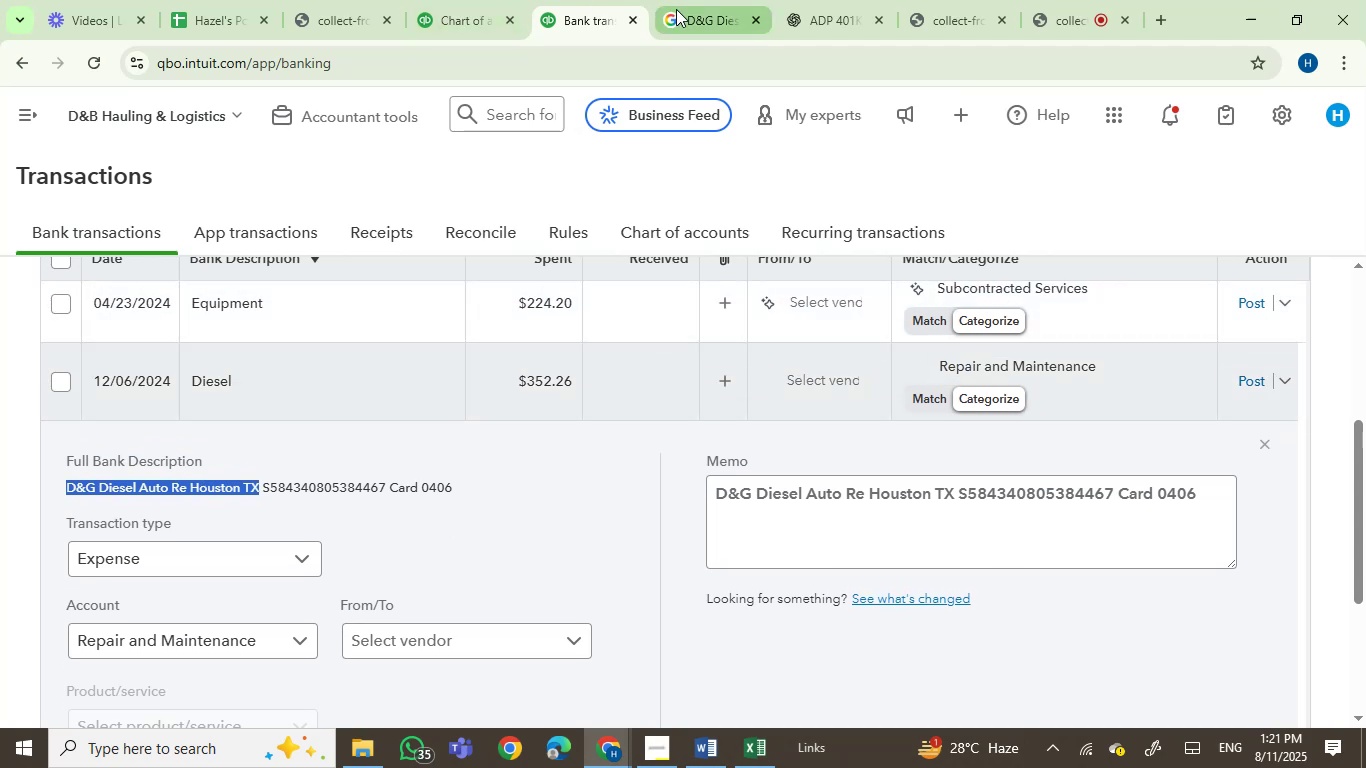 
left_click([699, 21])
 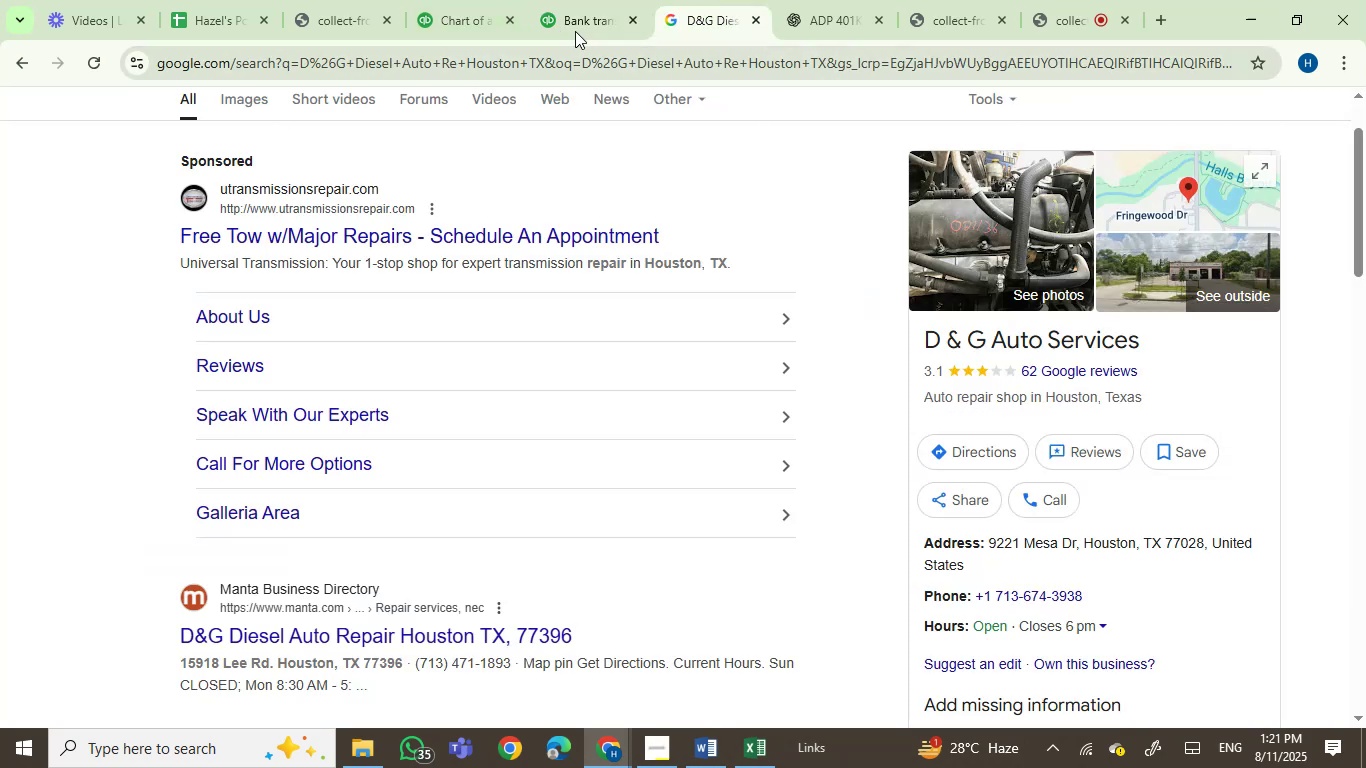 
left_click([572, 17])
 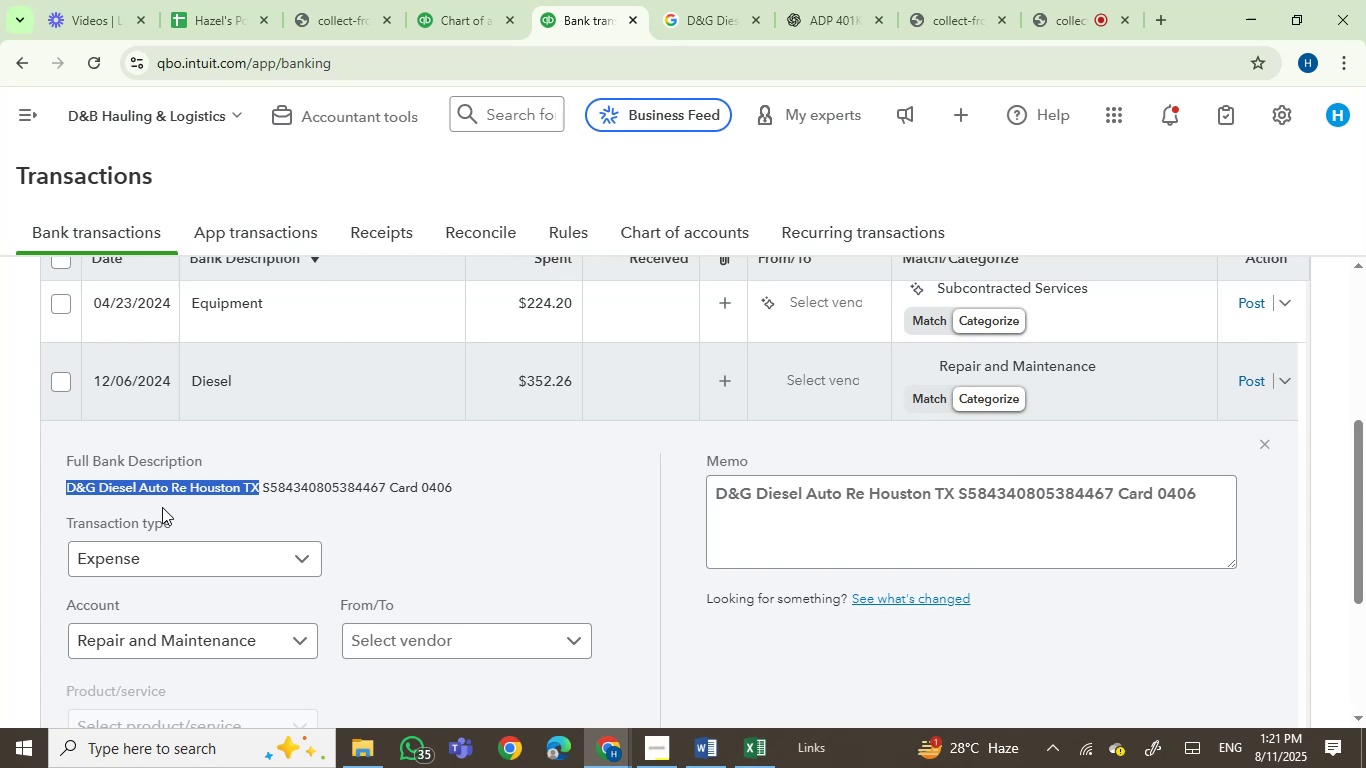 
left_click([151, 482])
 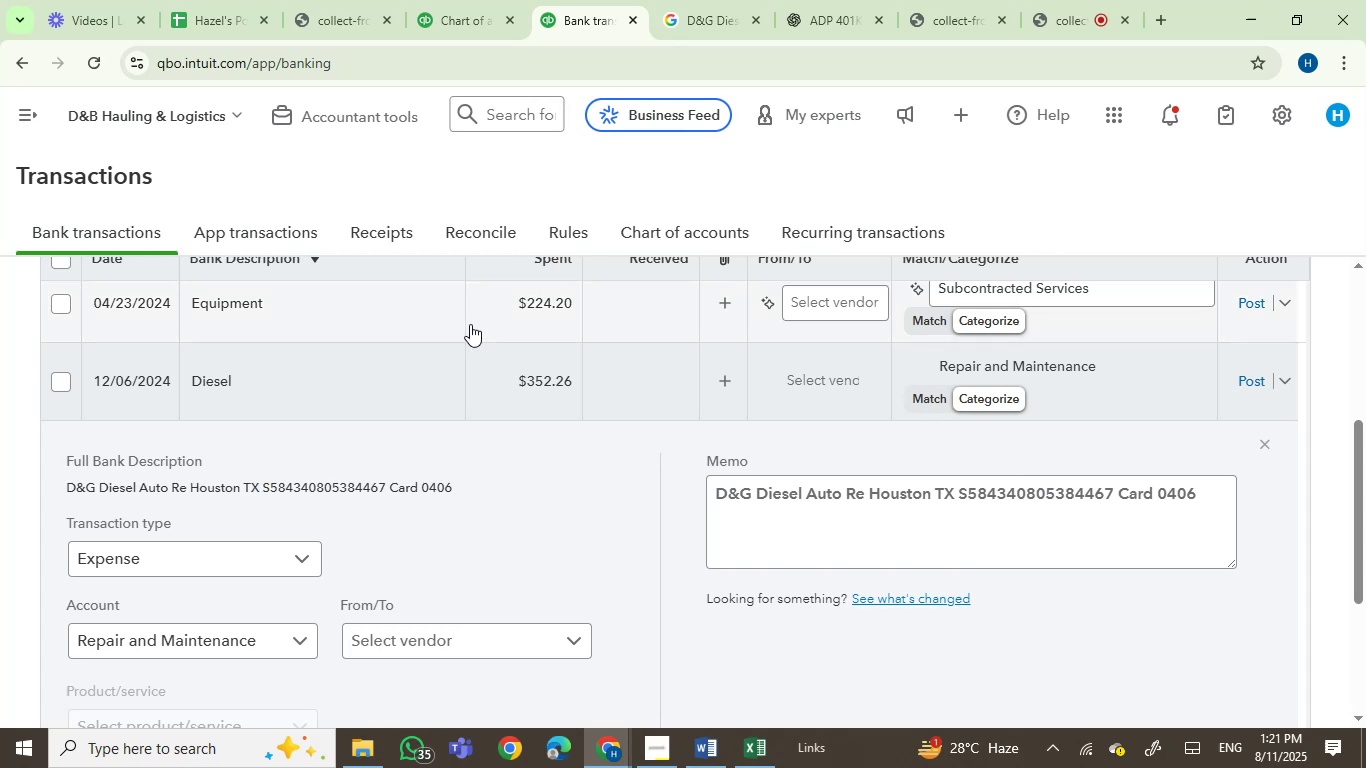 
left_click([675, 0])
 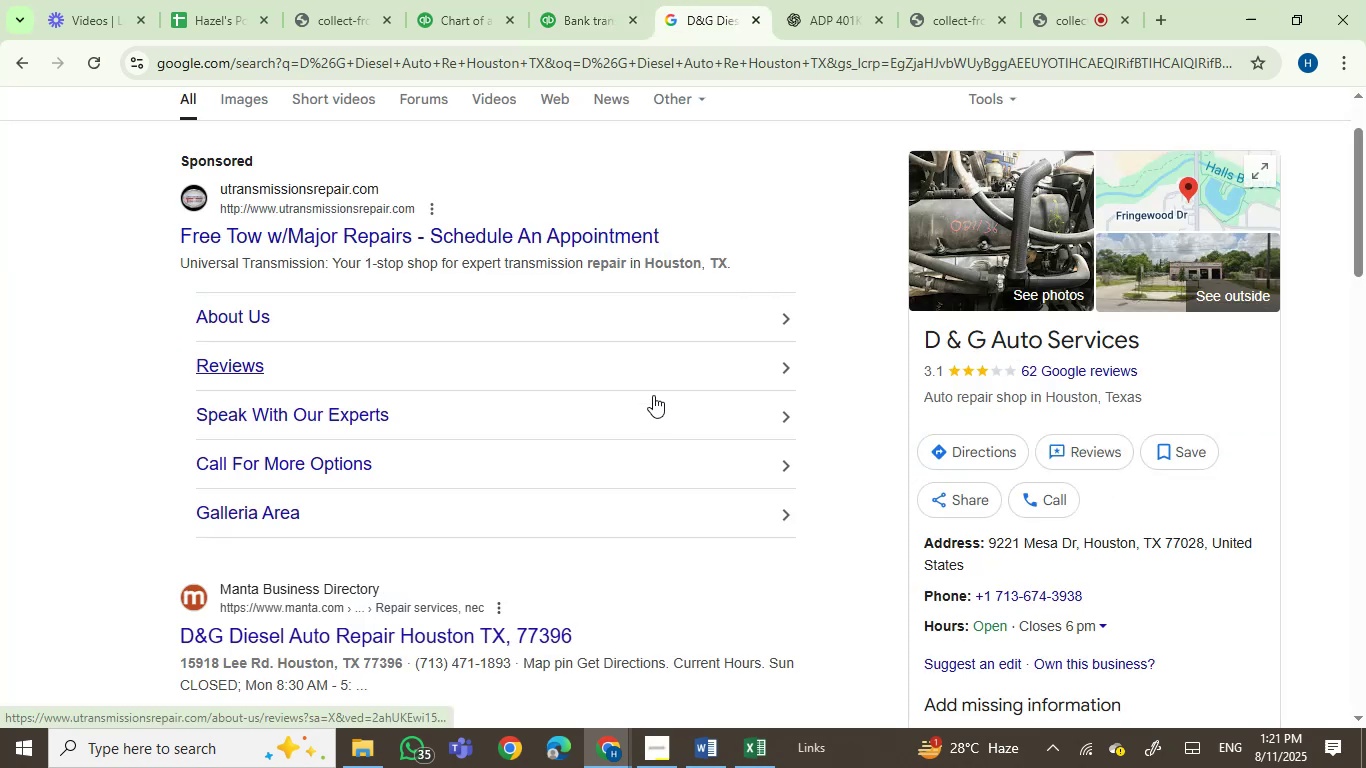 
scroll: coordinate [652, 410], scroll_direction: up, amount: 1.0
 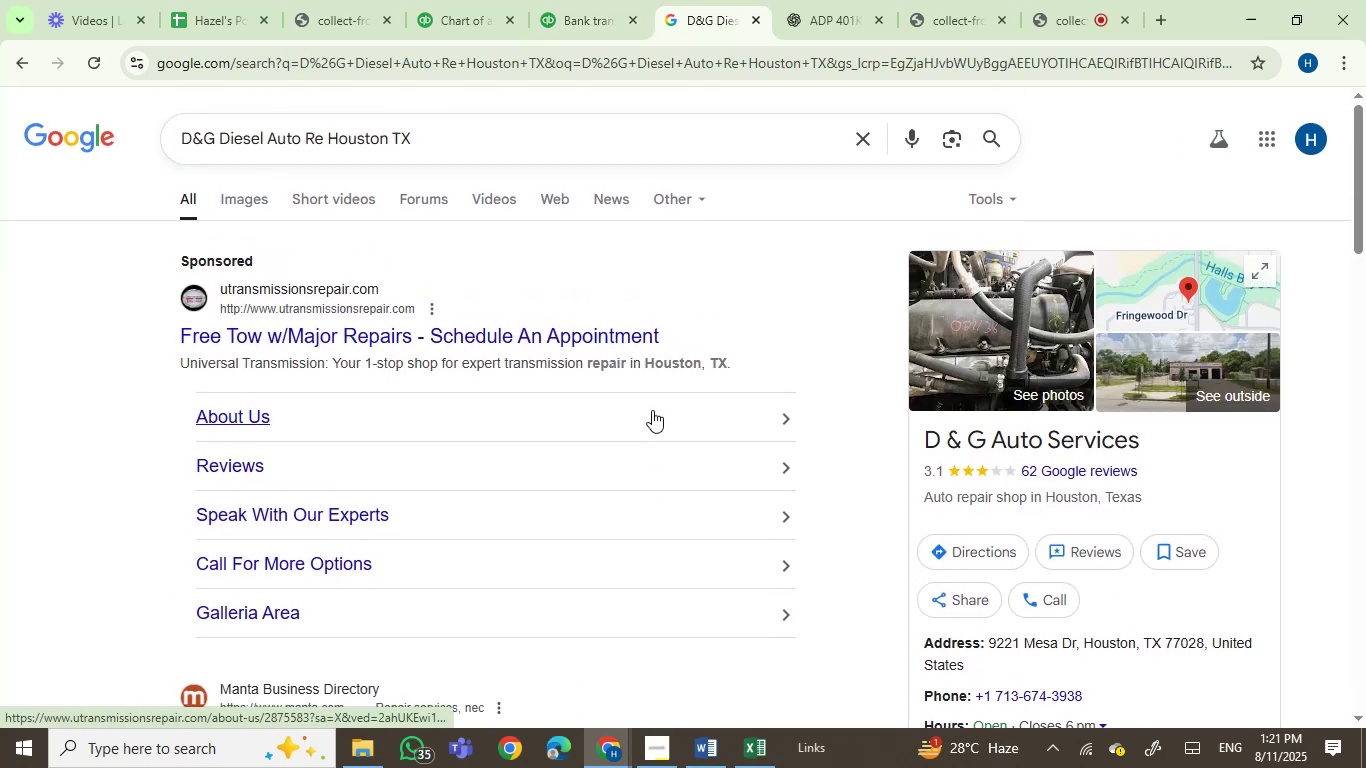 
scroll: coordinate [652, 410], scroll_direction: down, amount: 1.0
 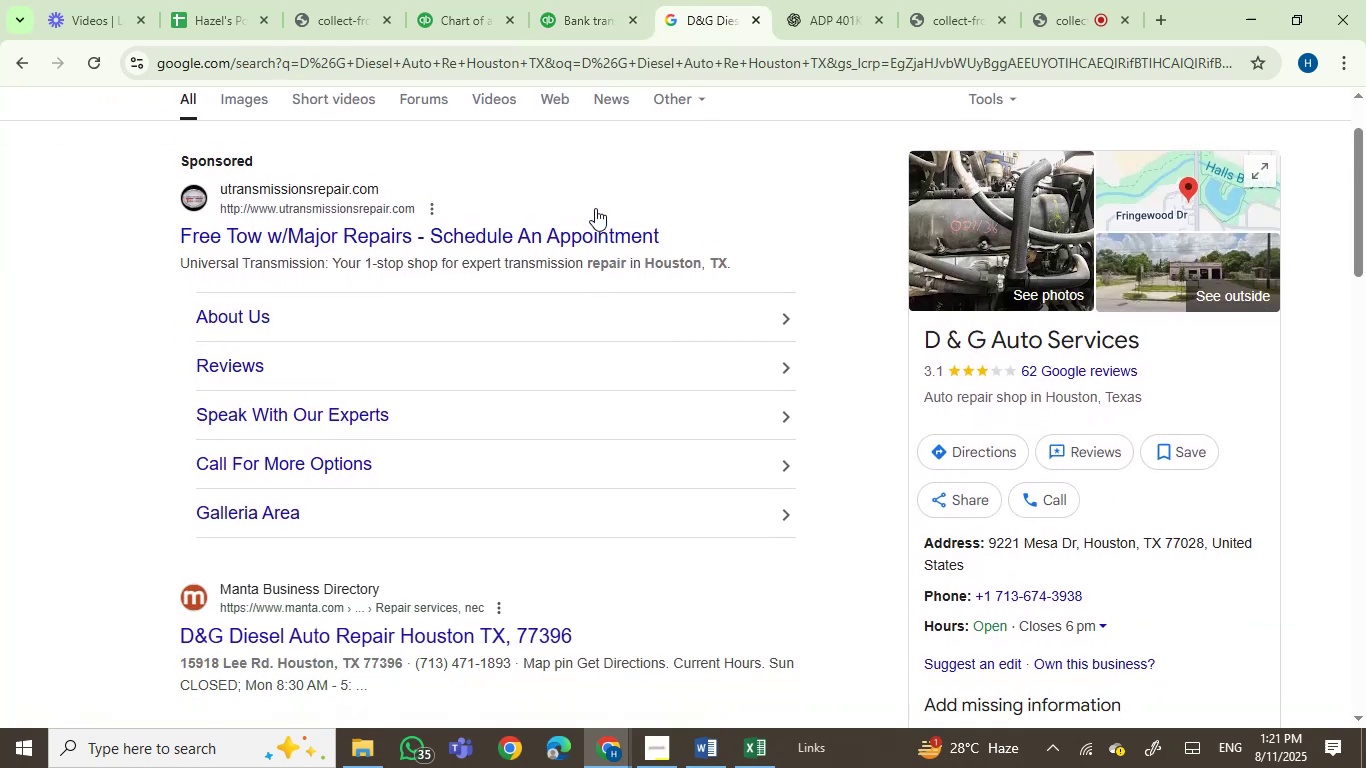 
left_click([595, 13])
 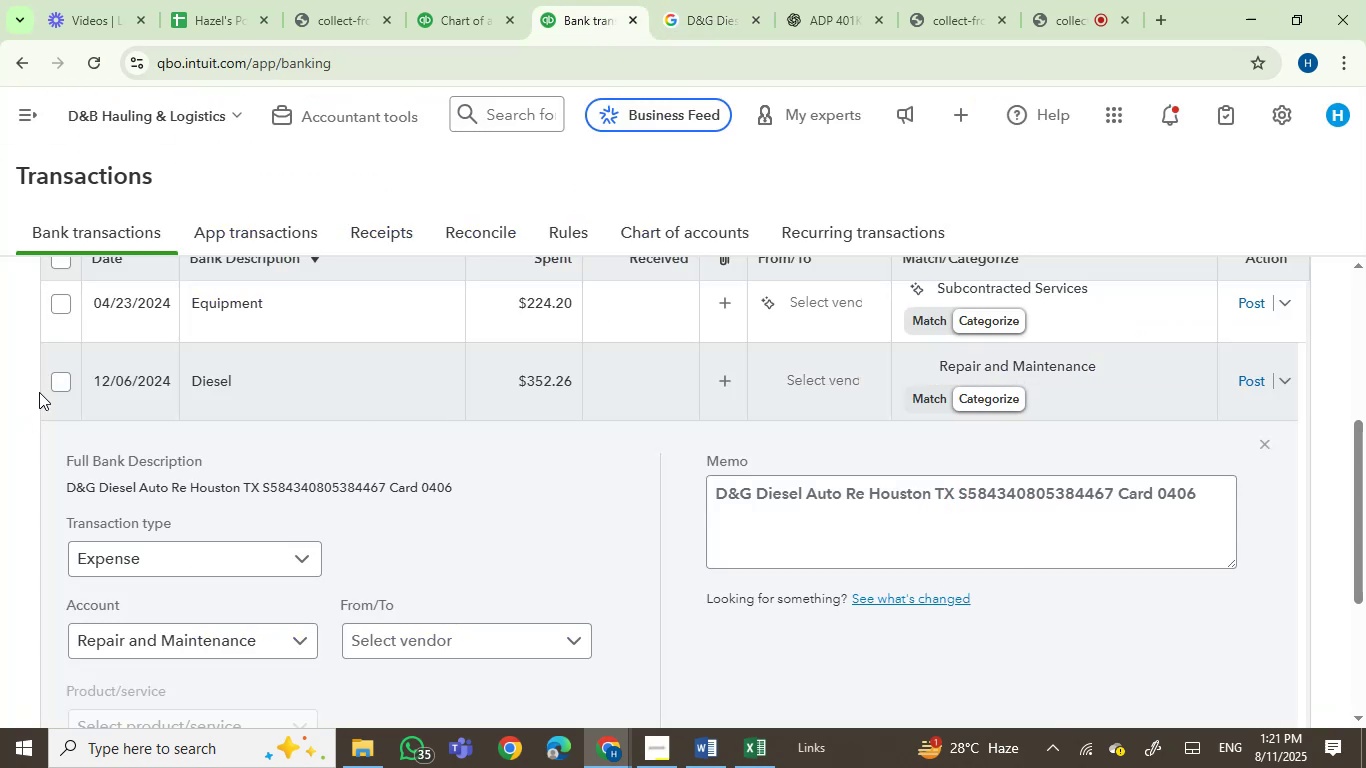 
left_click([59, 383])
 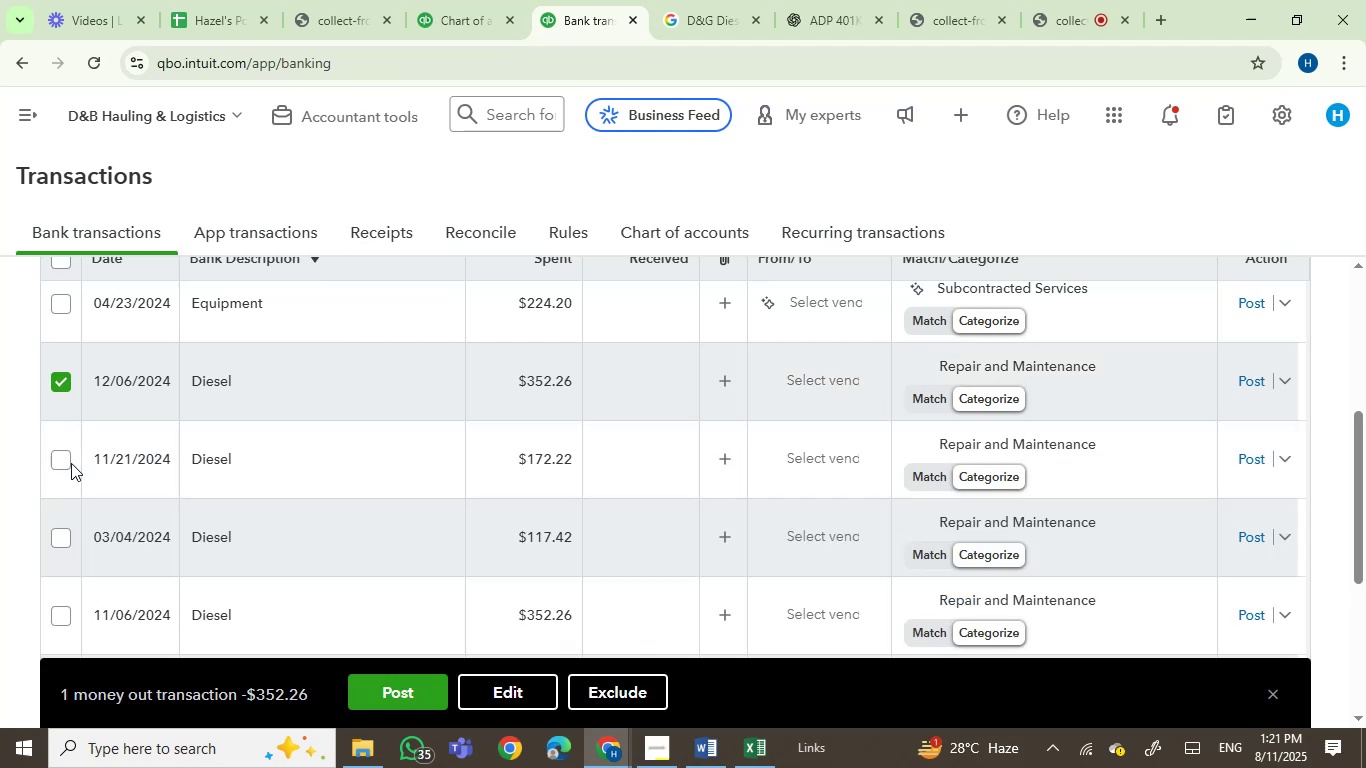 
left_click([60, 458])
 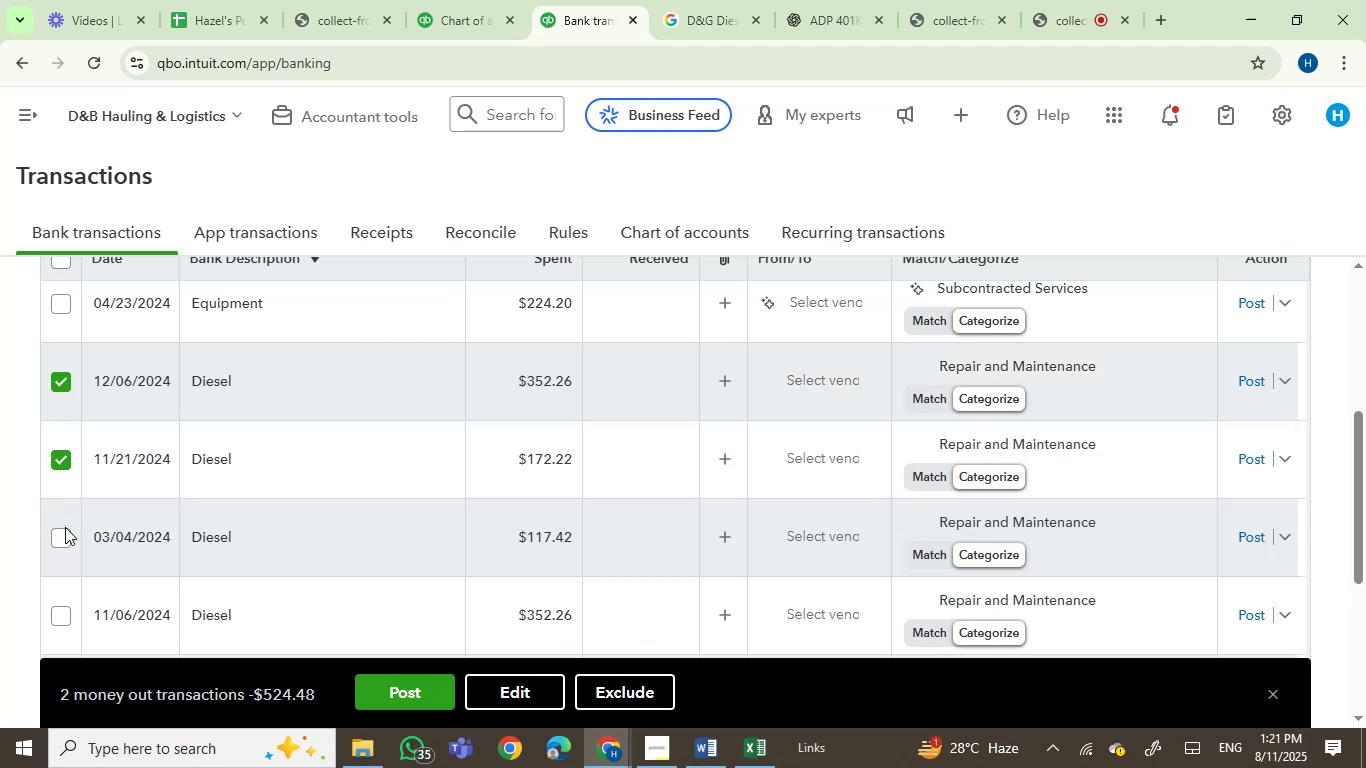 
left_click([58, 539])
 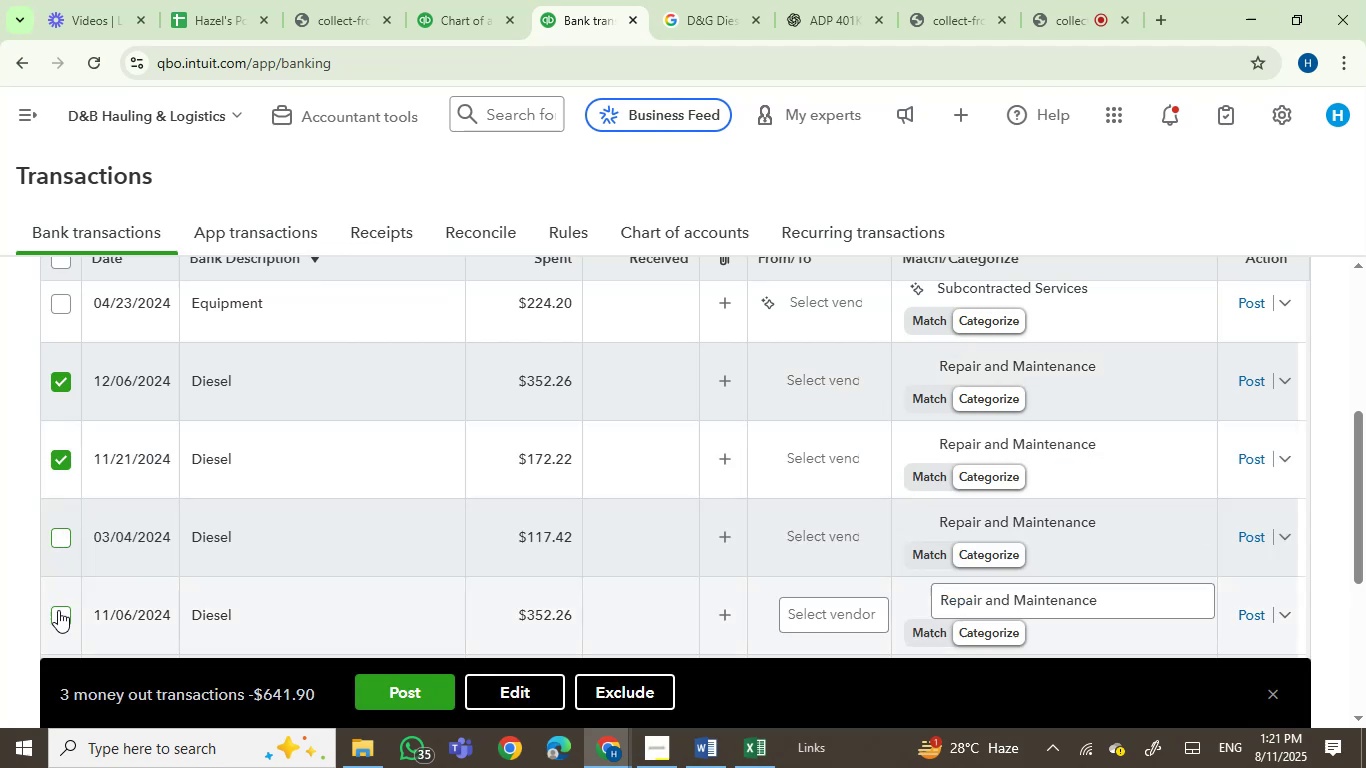 
left_click([58, 615])
 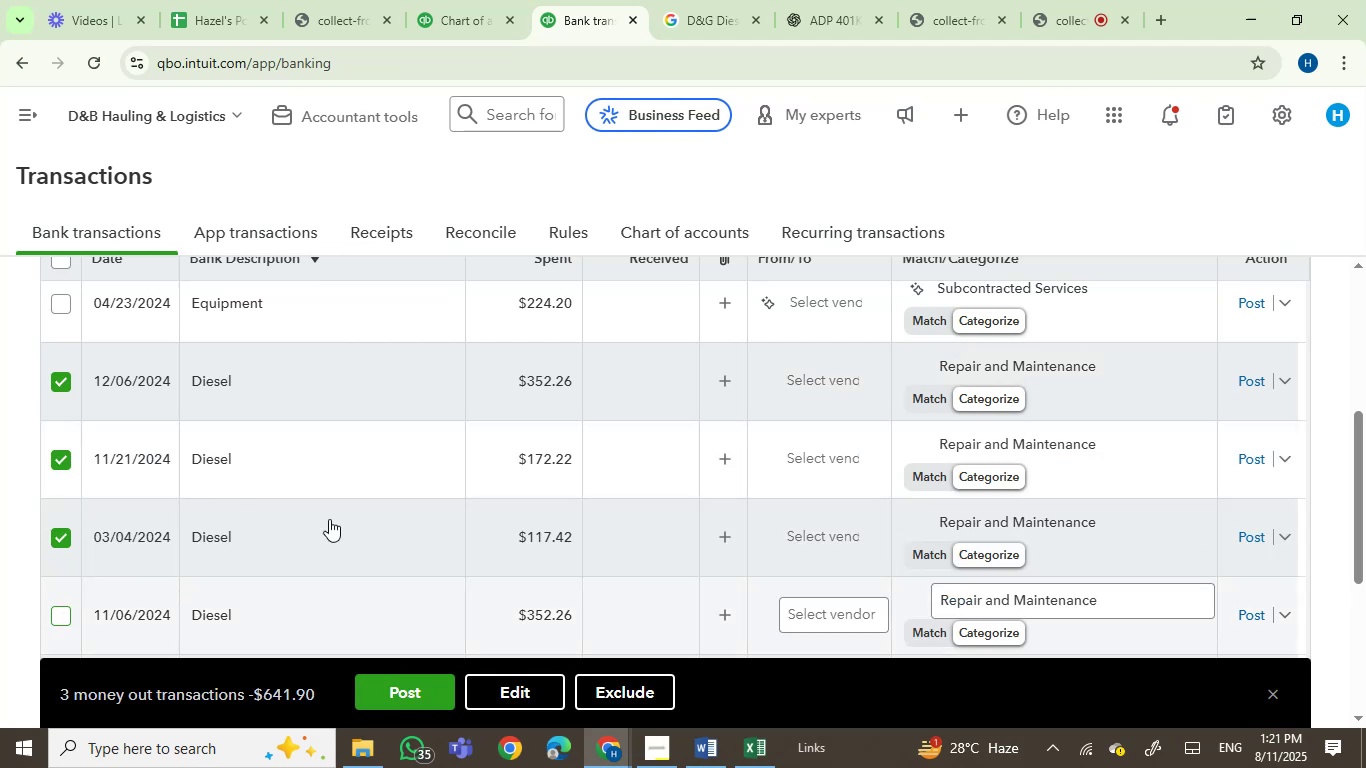 
scroll: coordinate [468, 540], scroll_direction: down, amount: 2.0
 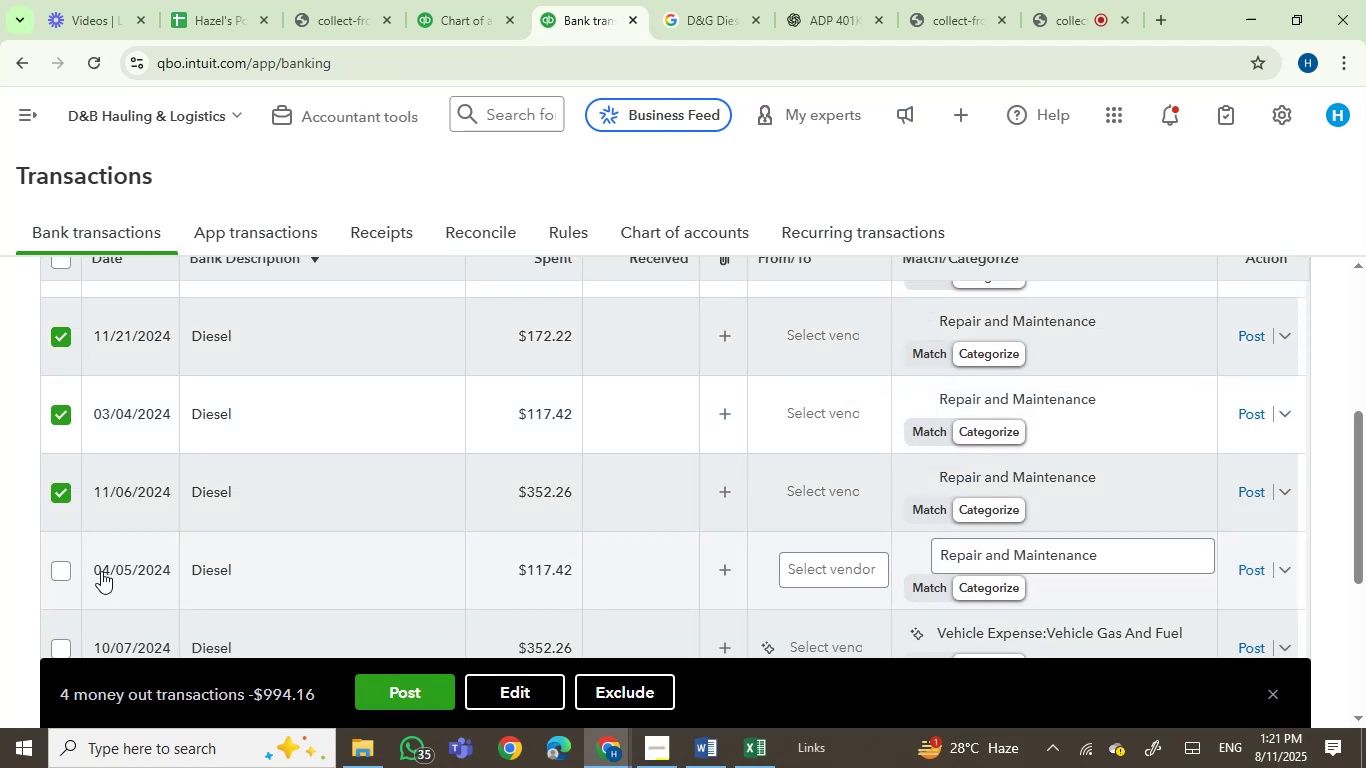 
left_click([58, 573])
 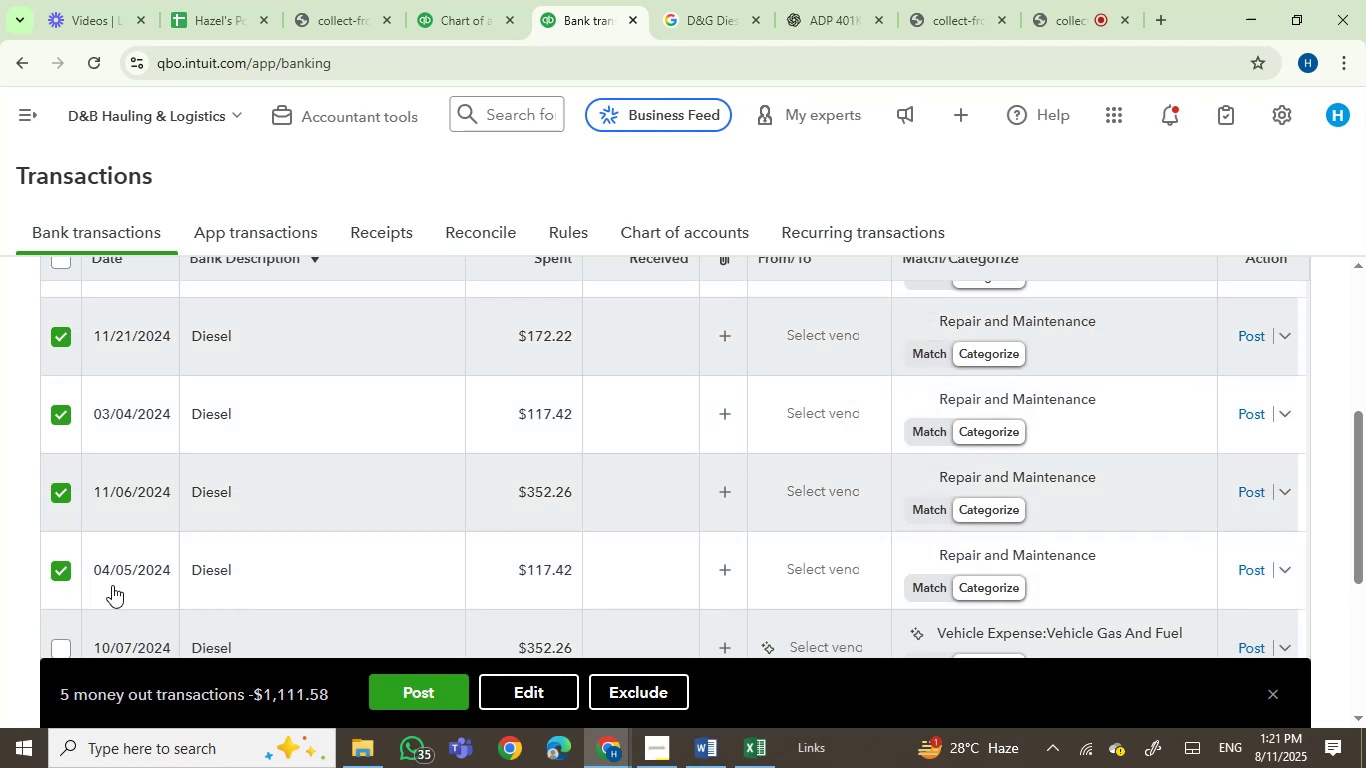 
scroll: coordinate [357, 526], scroll_direction: down, amount: 2.0
 